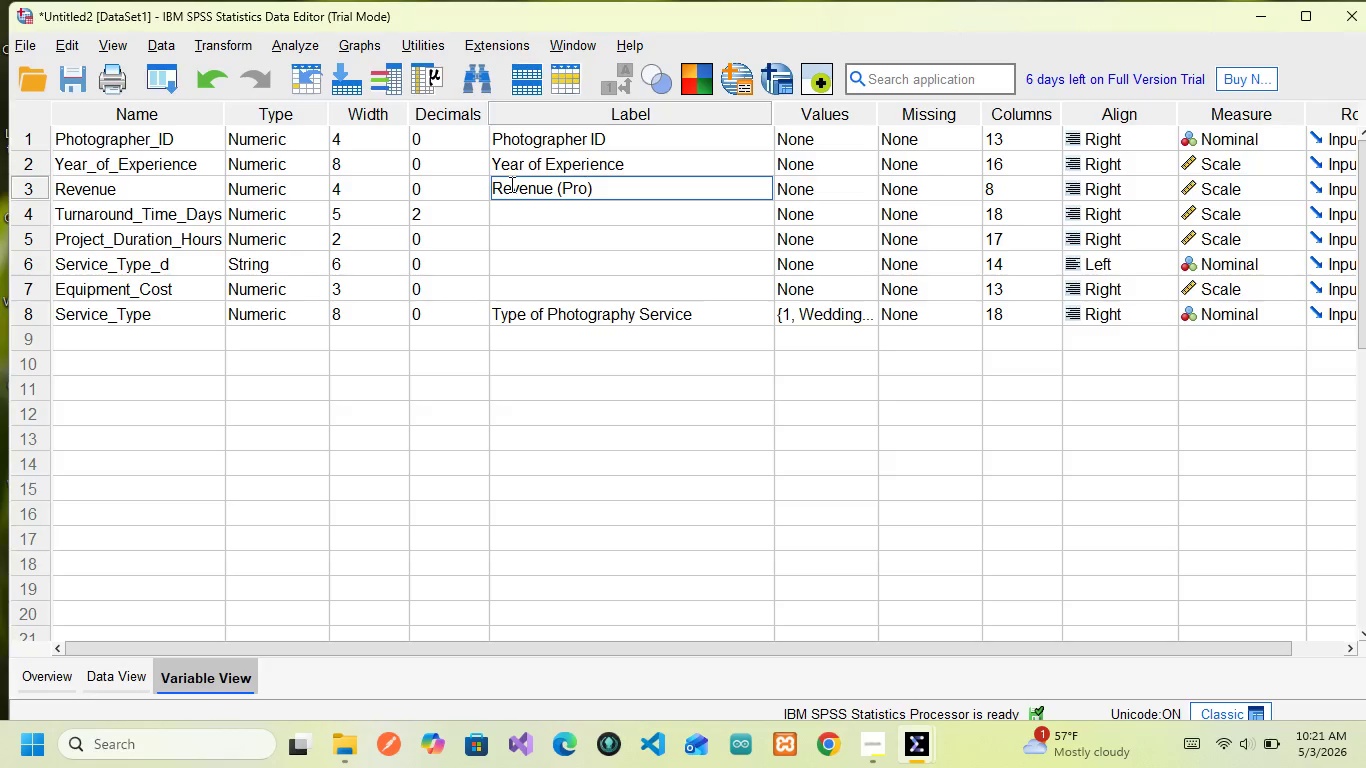 
type(o)
key(Backspace)
type(ject Fee)
 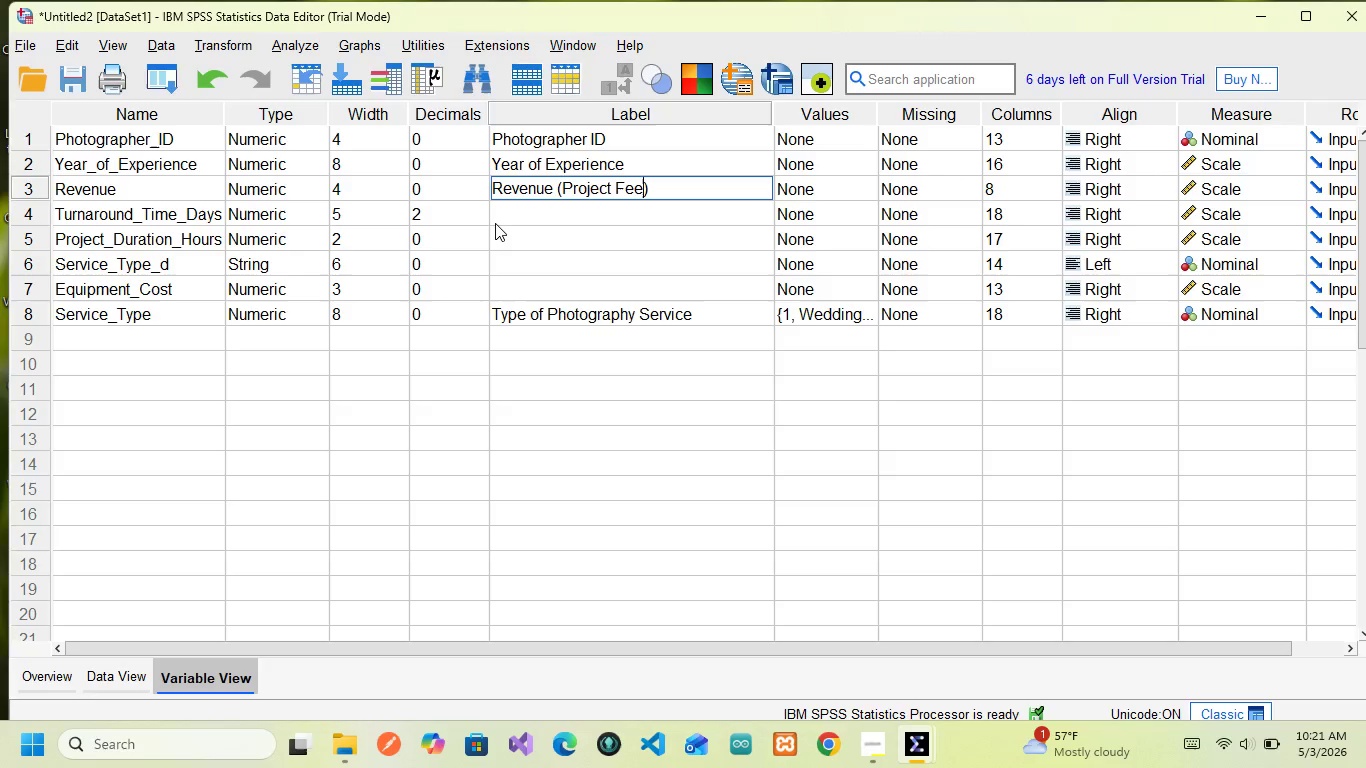 
wait(21.52)
 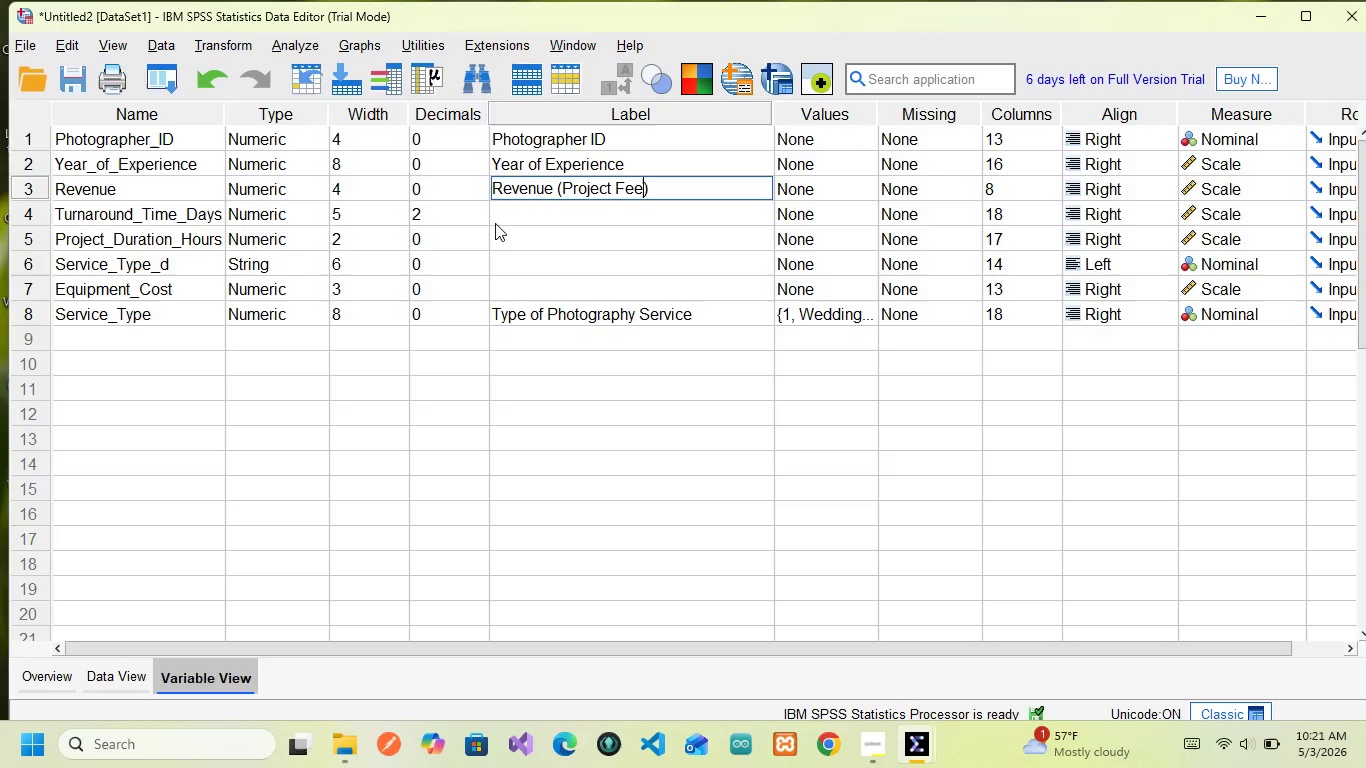 
left_click([186, 212])
 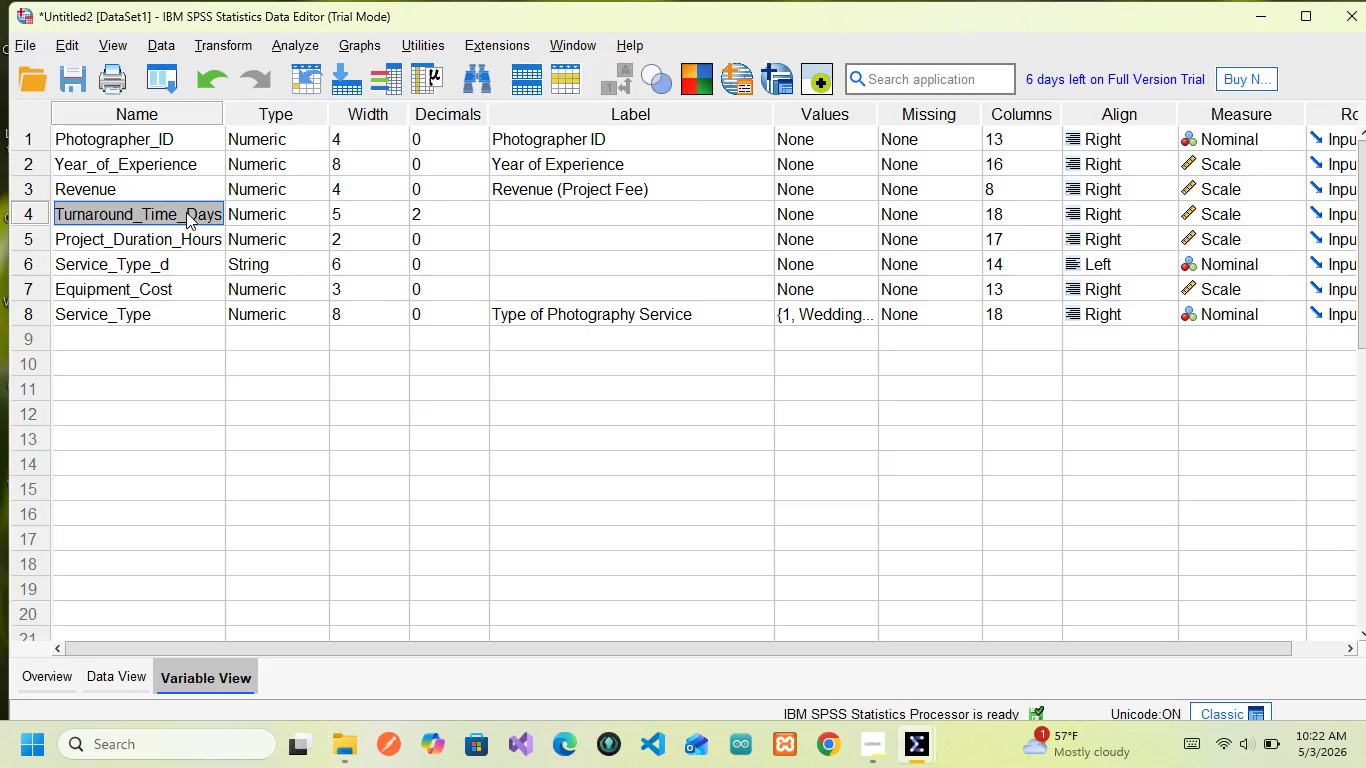 
wait(39.97)
 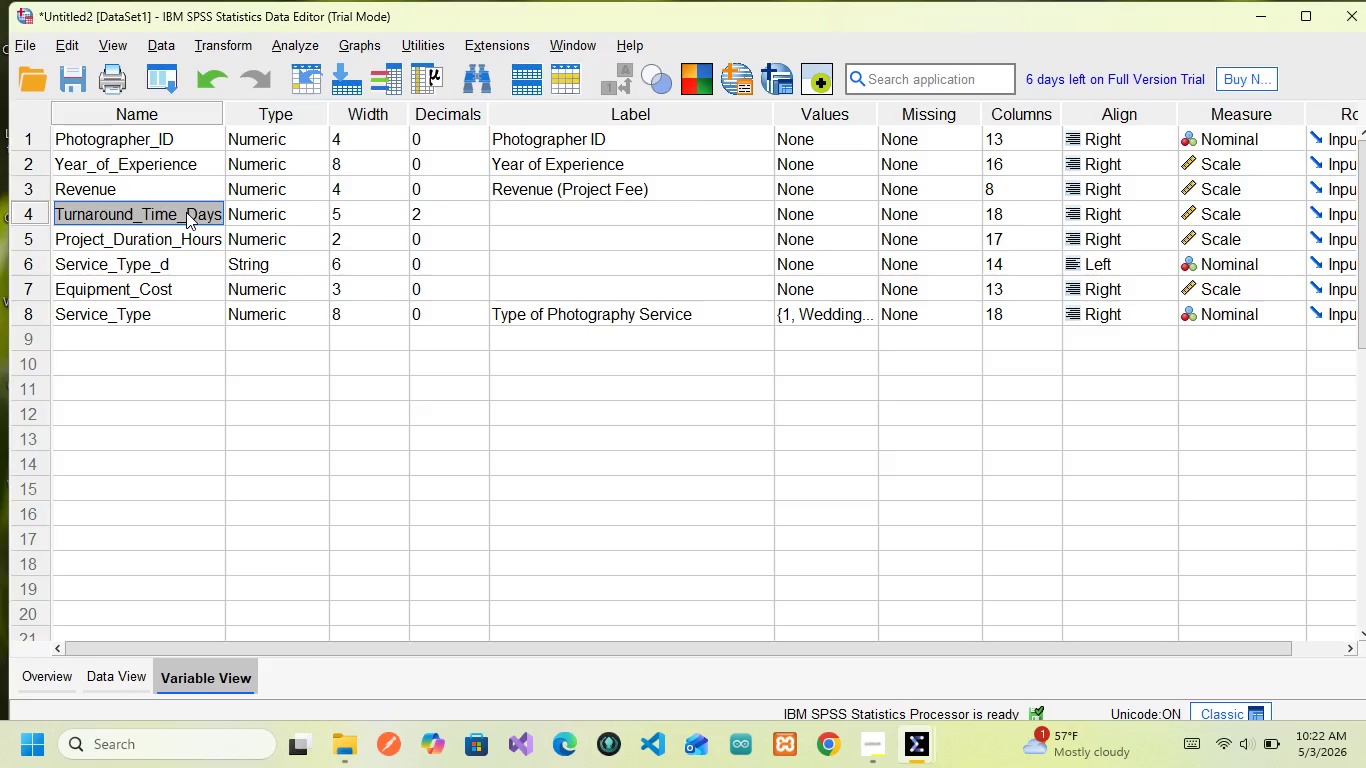 
left_click([511, 217])
 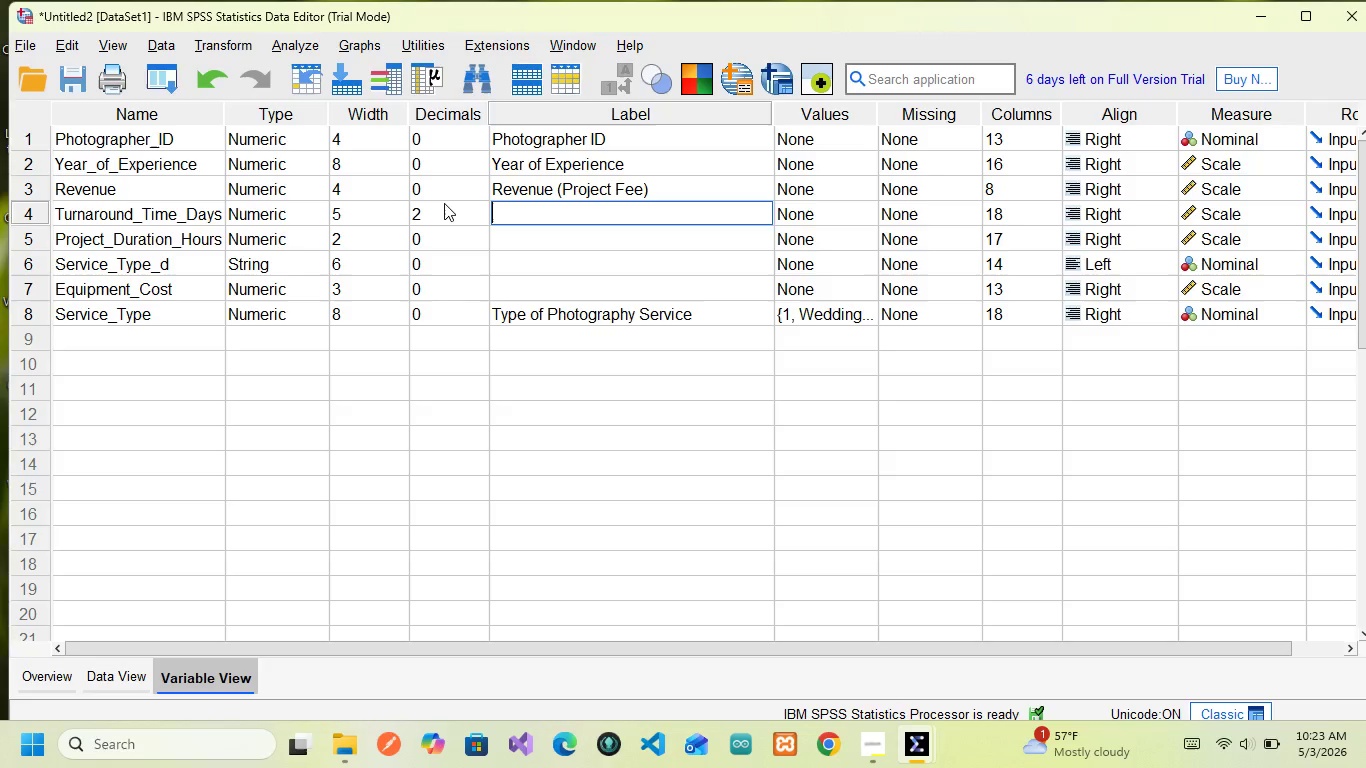 
wait(35.45)
 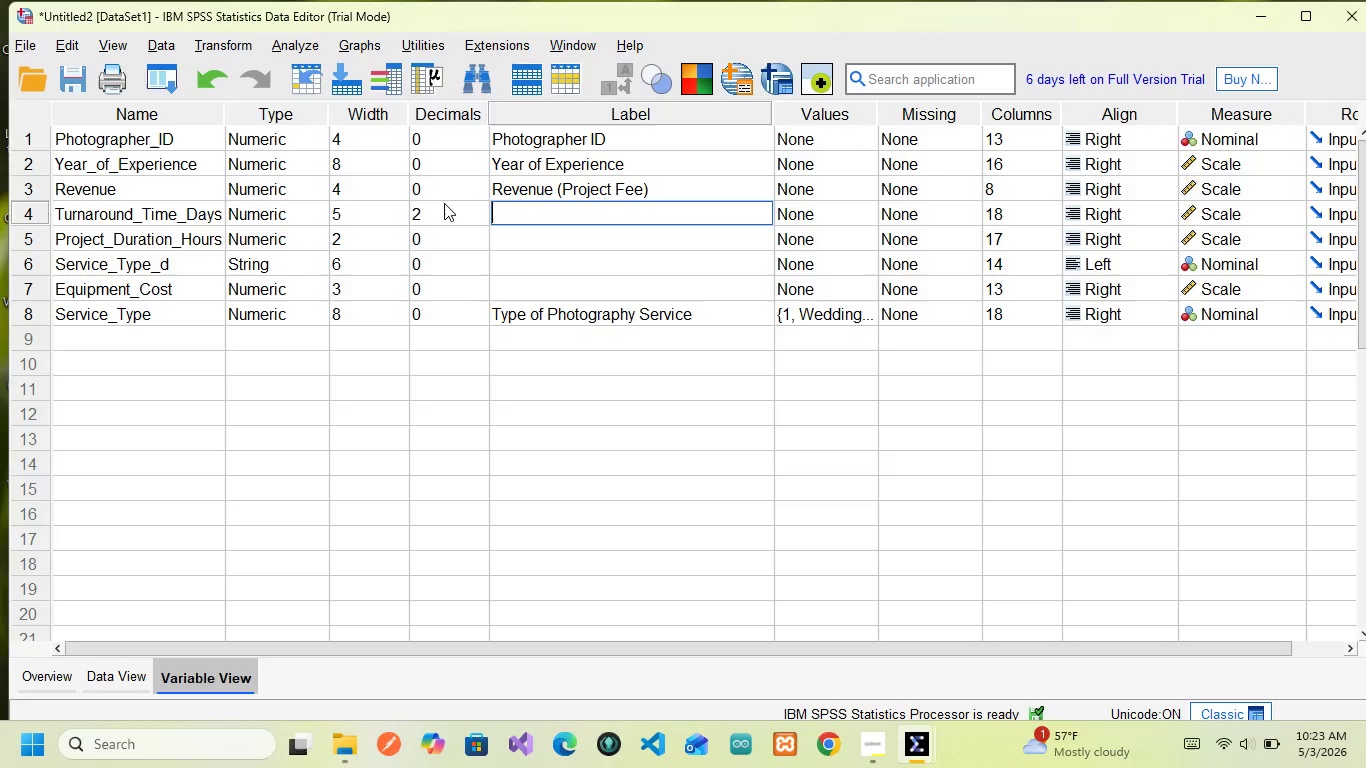 
type(Turn )
key(Backspace)
type(around Time  )
key(Backspace)
 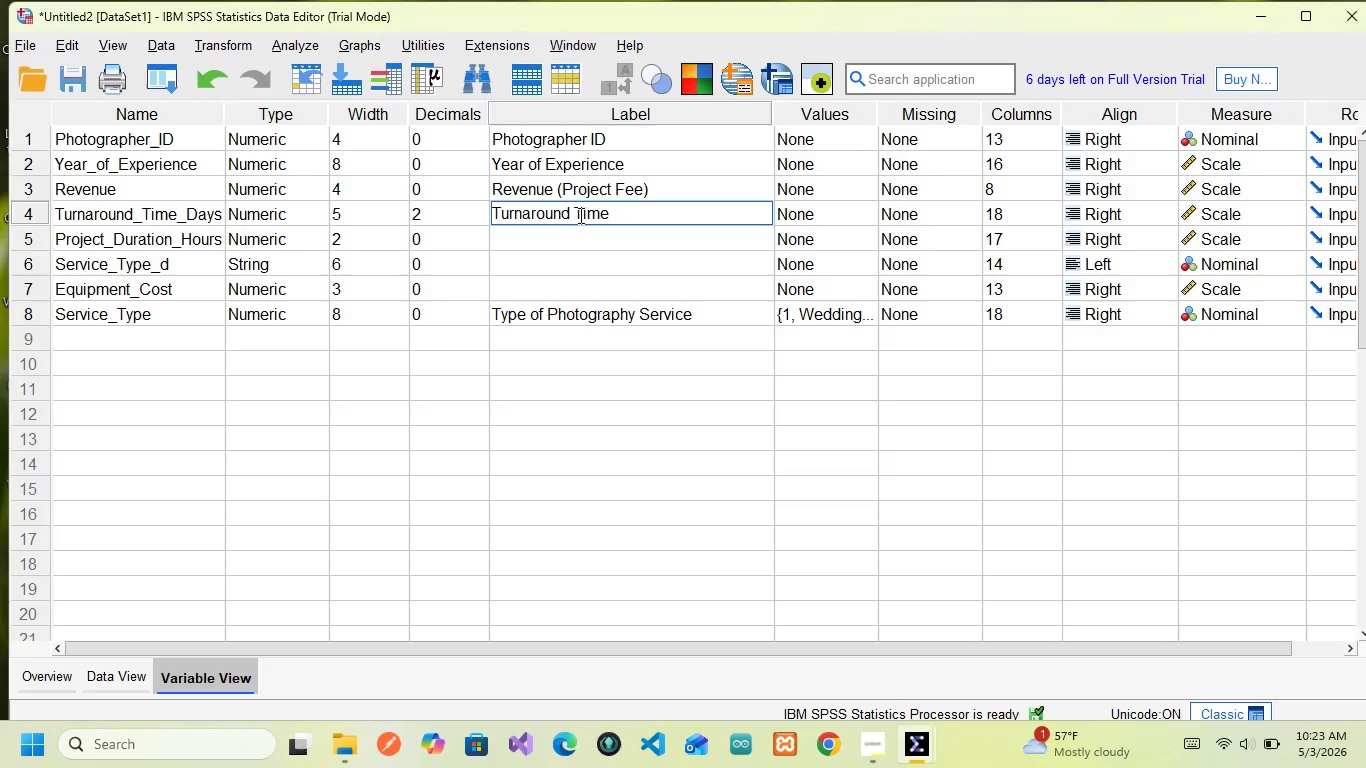 
wait(6.84)
 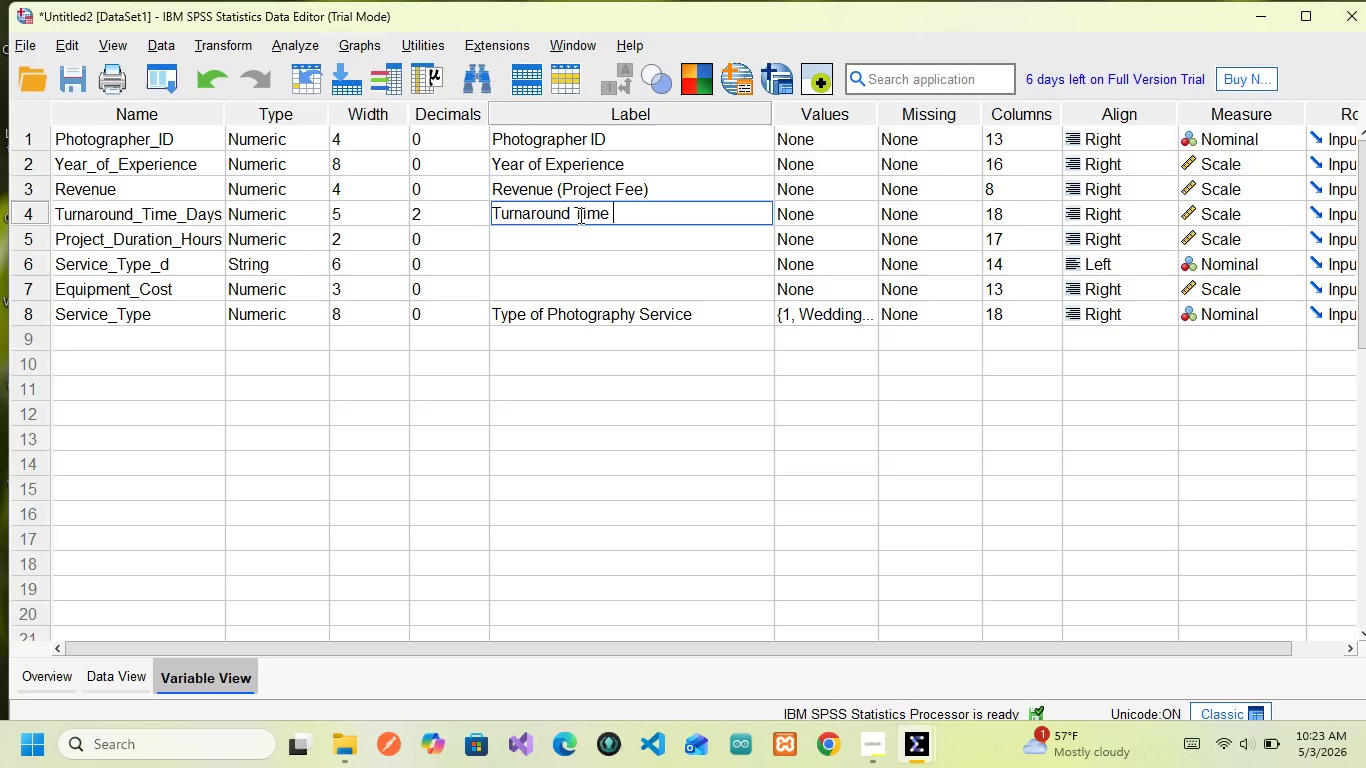 
type(())
 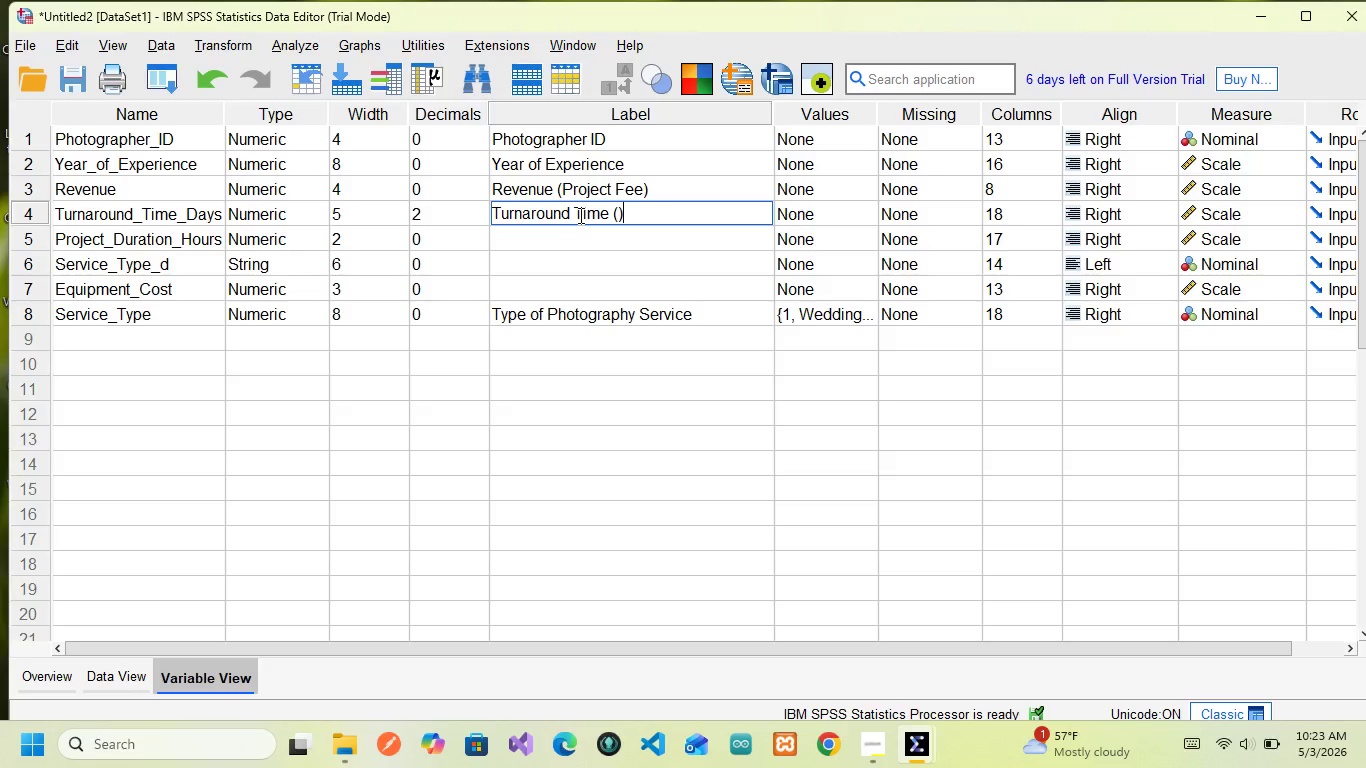 
key(ArrowLeft)
 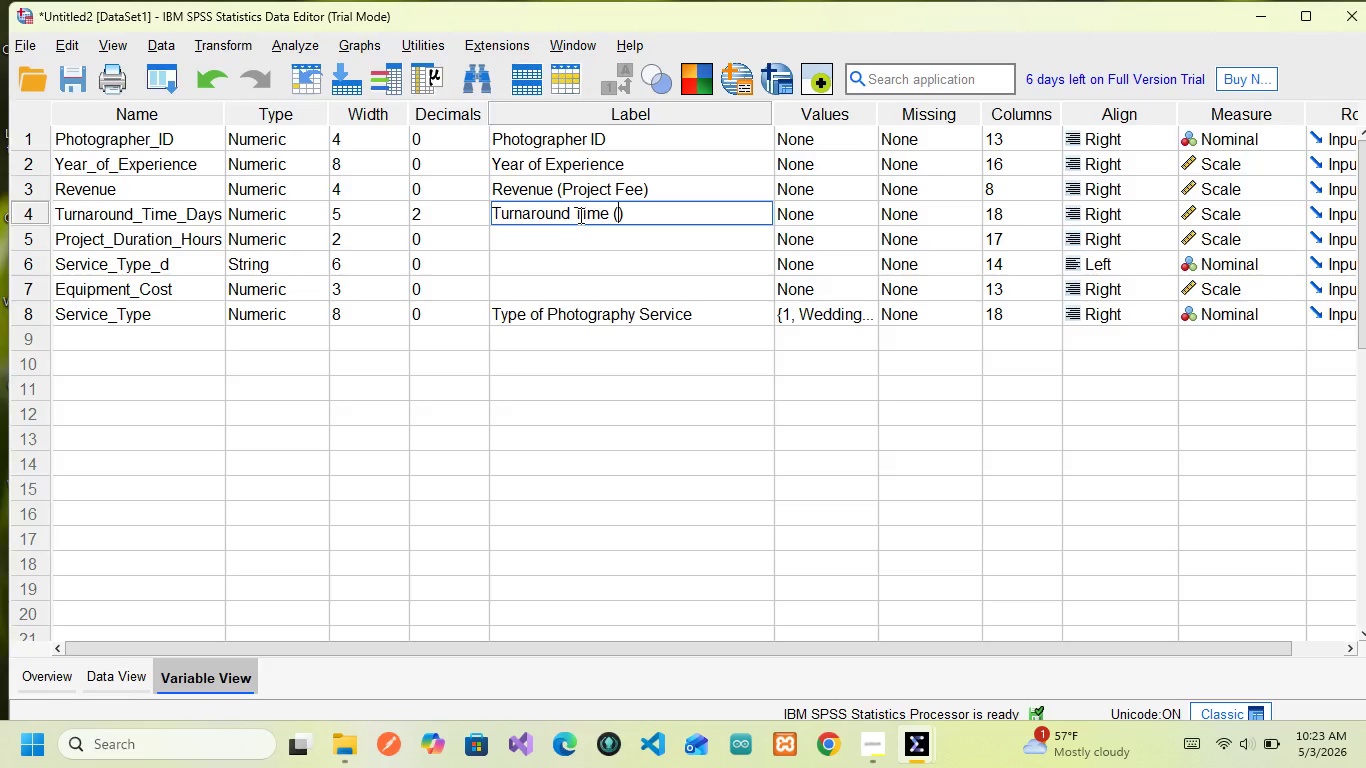 
type(Days)
 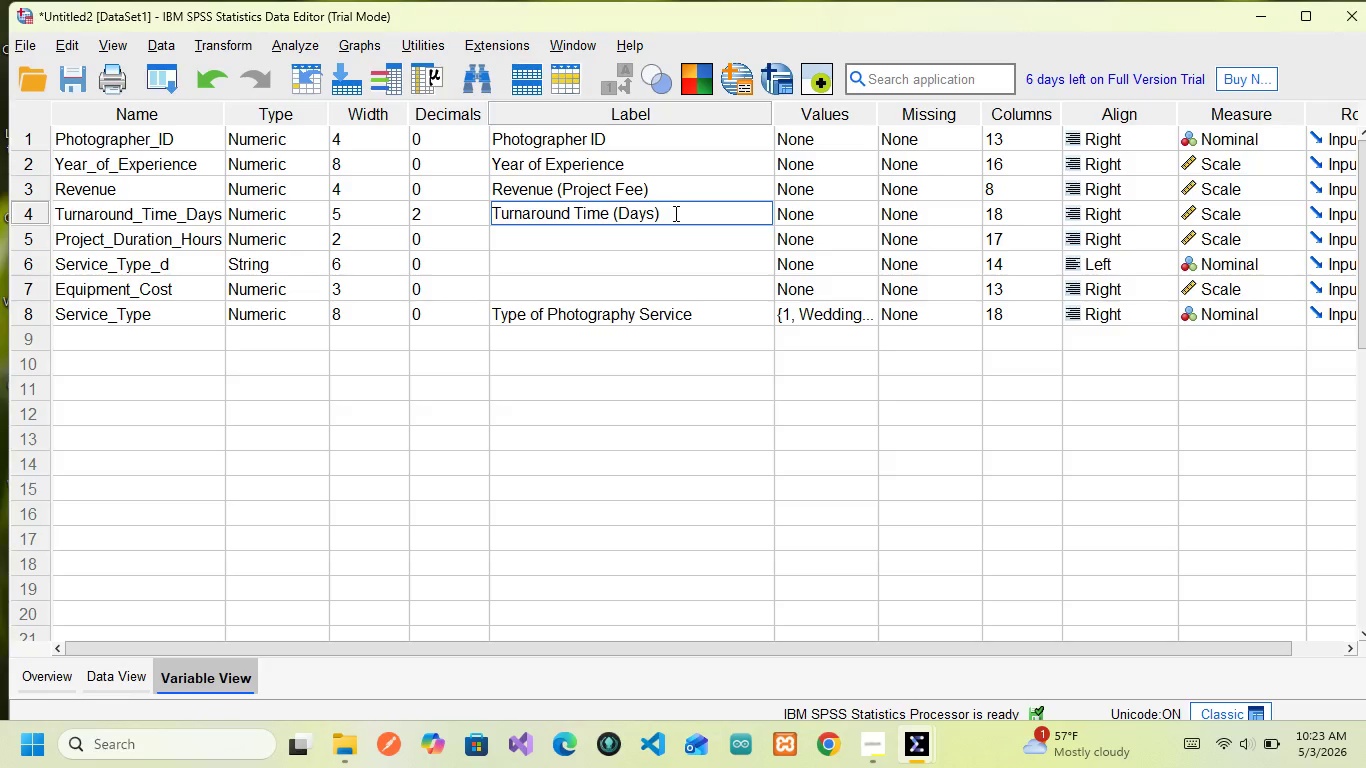 
left_click([674, 213])
 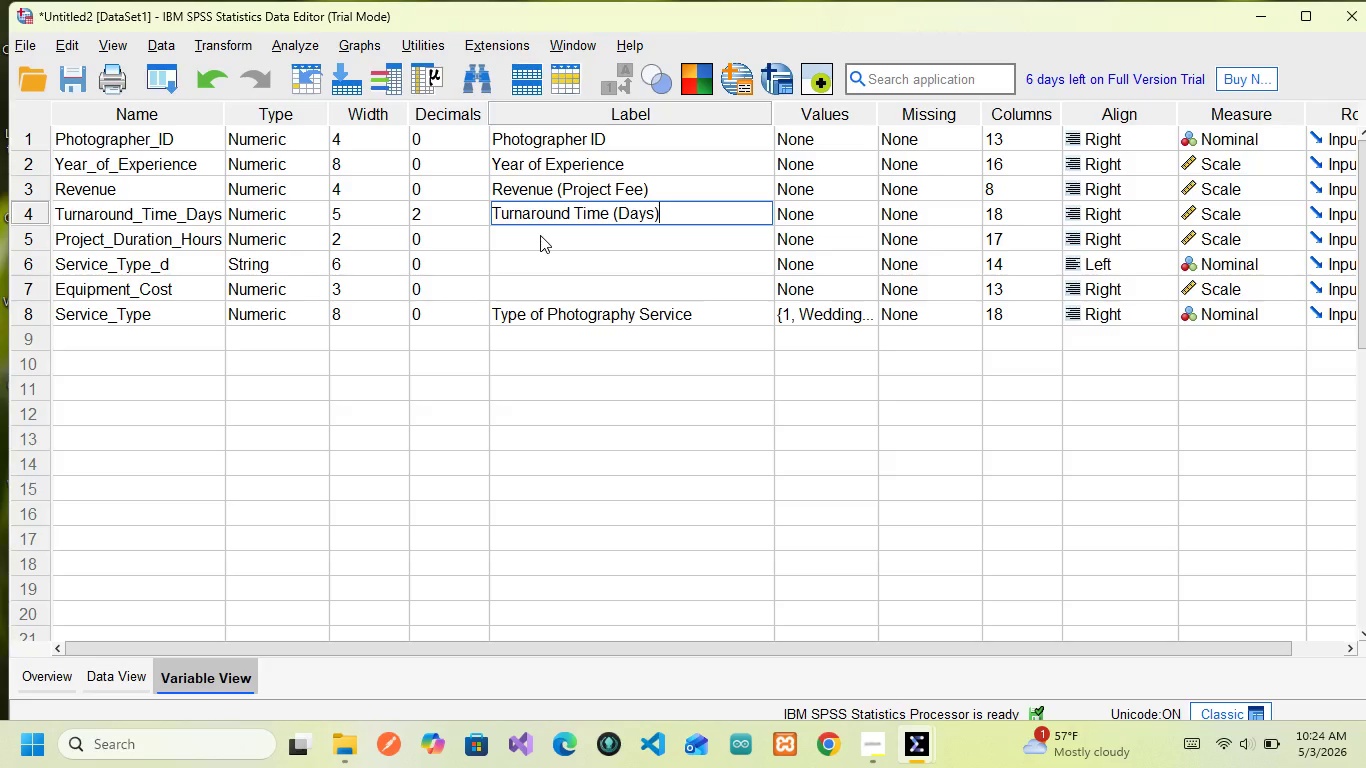 
wait(22.5)
 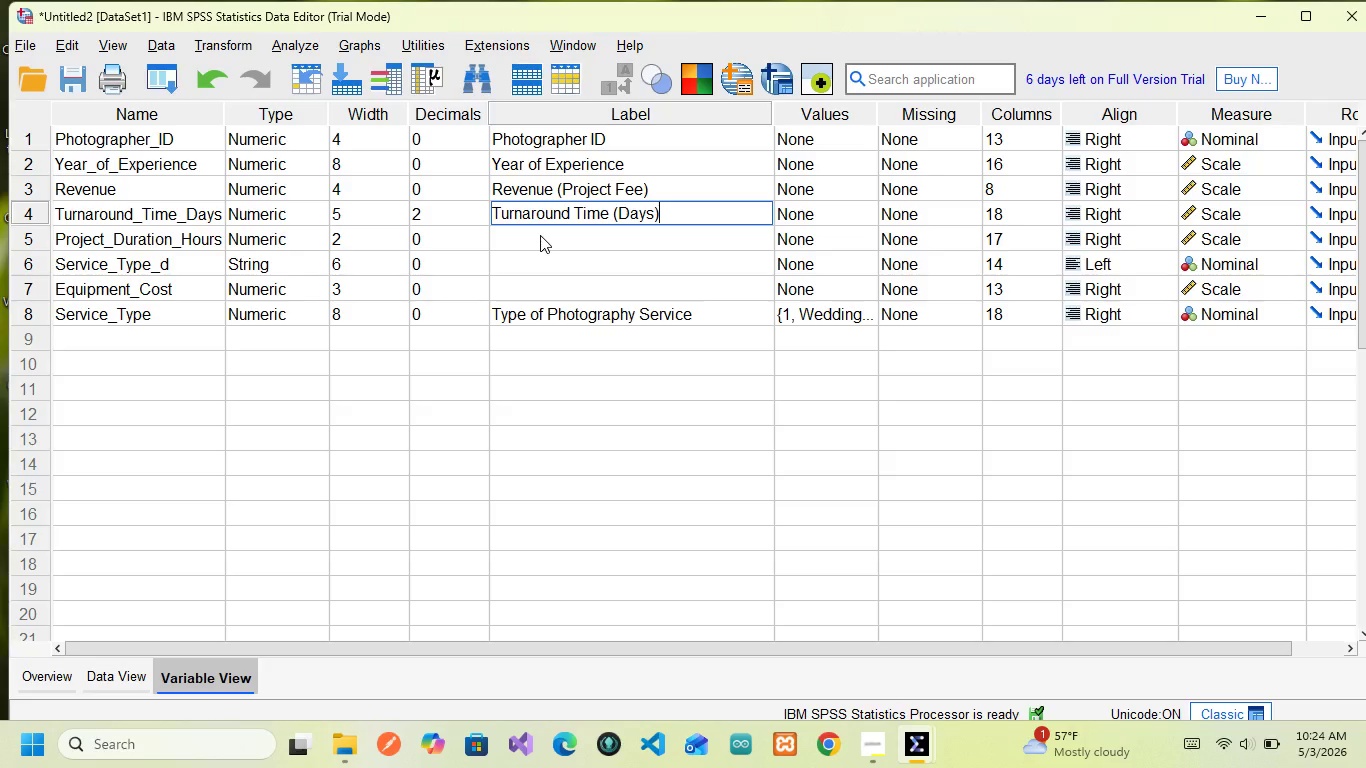 
left_click([202, 241])
 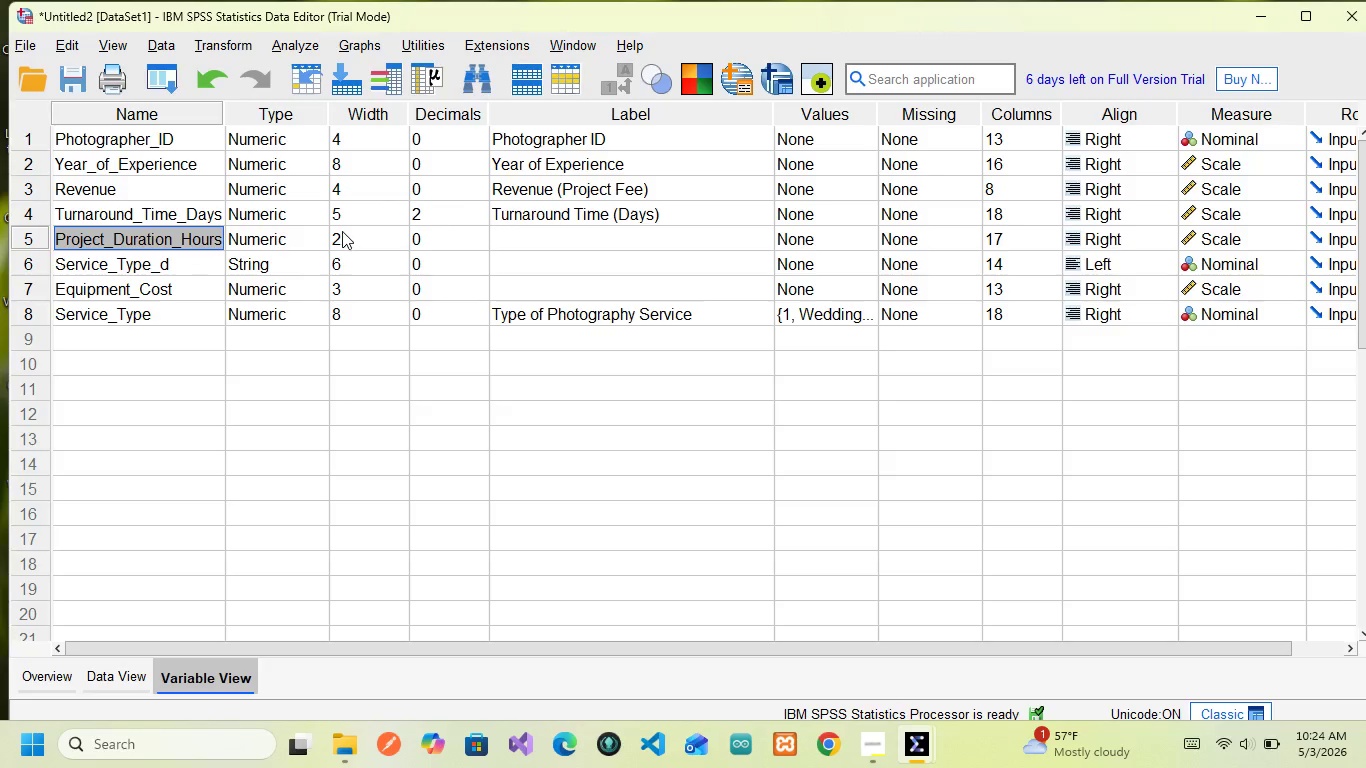 
wait(10.98)
 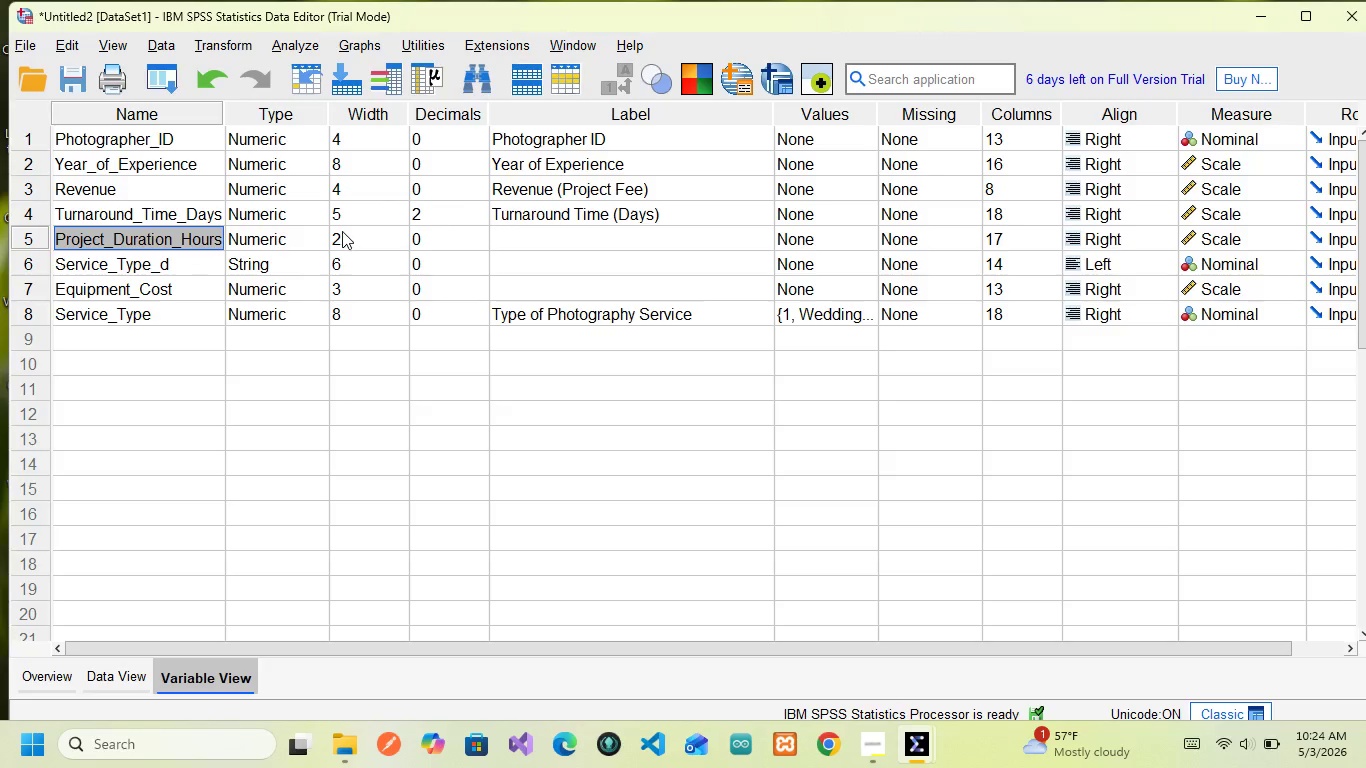 
left_click([508, 234])
 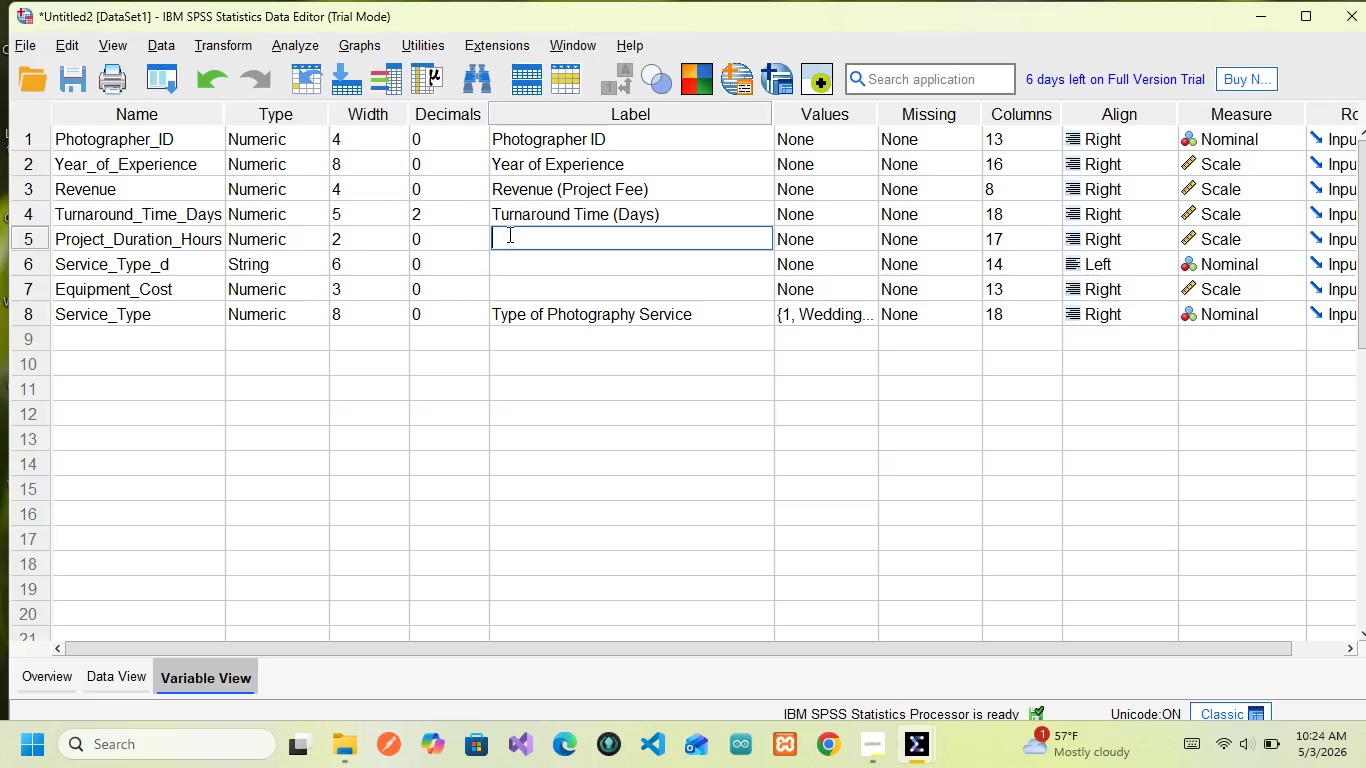 
type(Project Duration )
 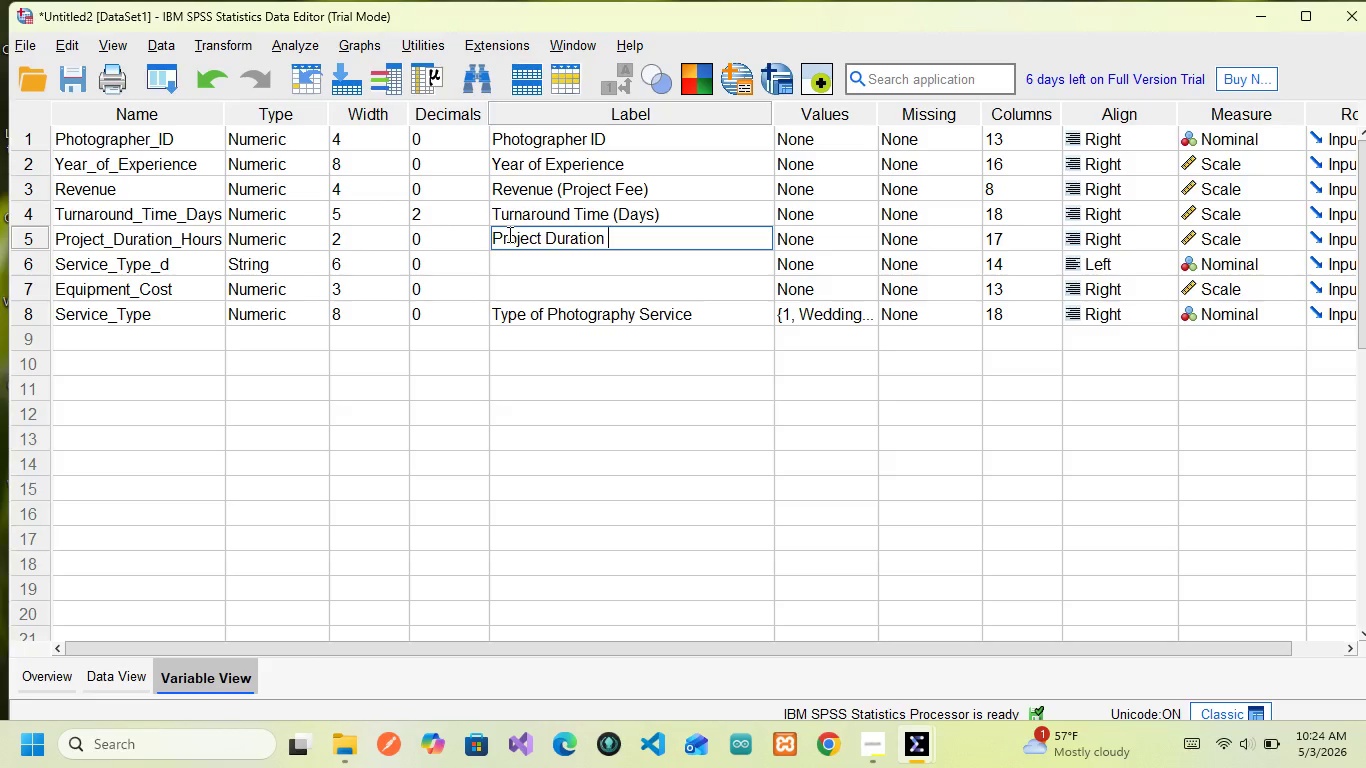 
wait(8.92)
 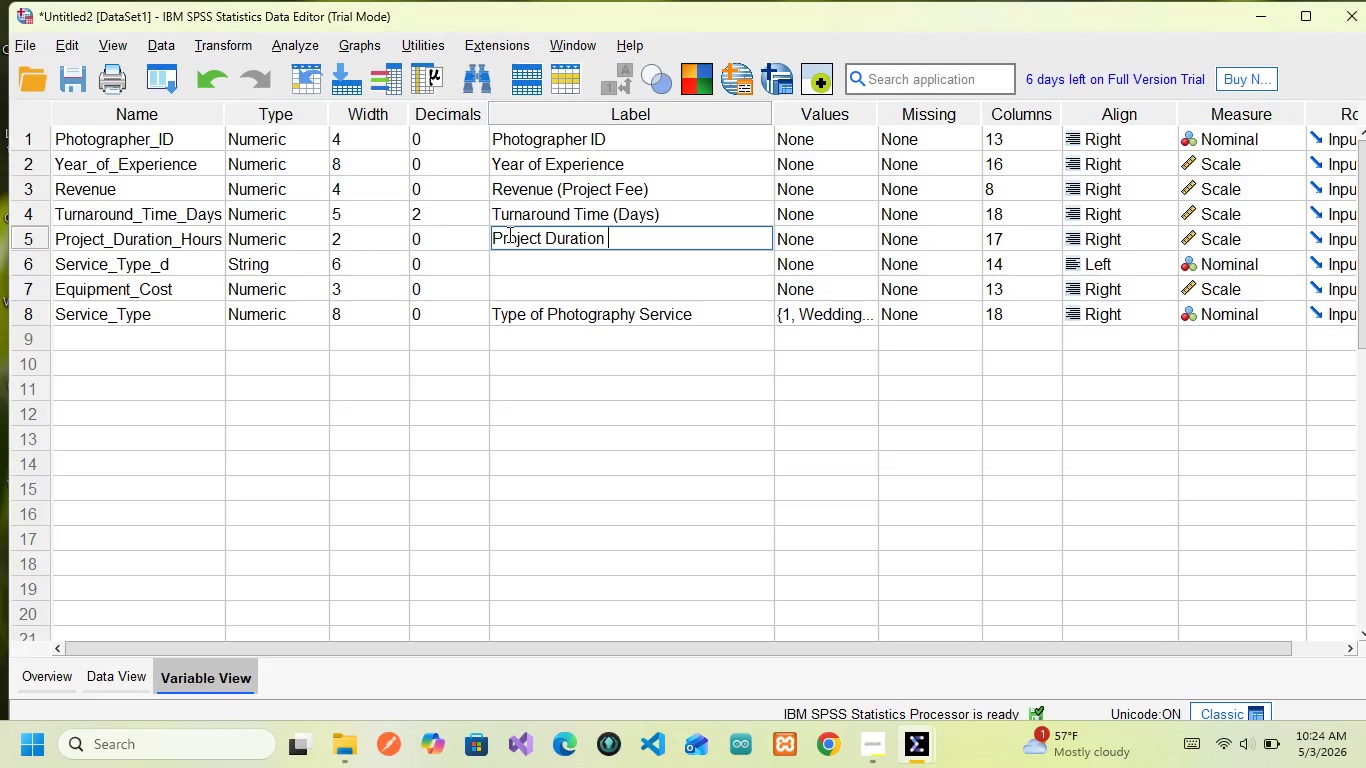 
type(())
 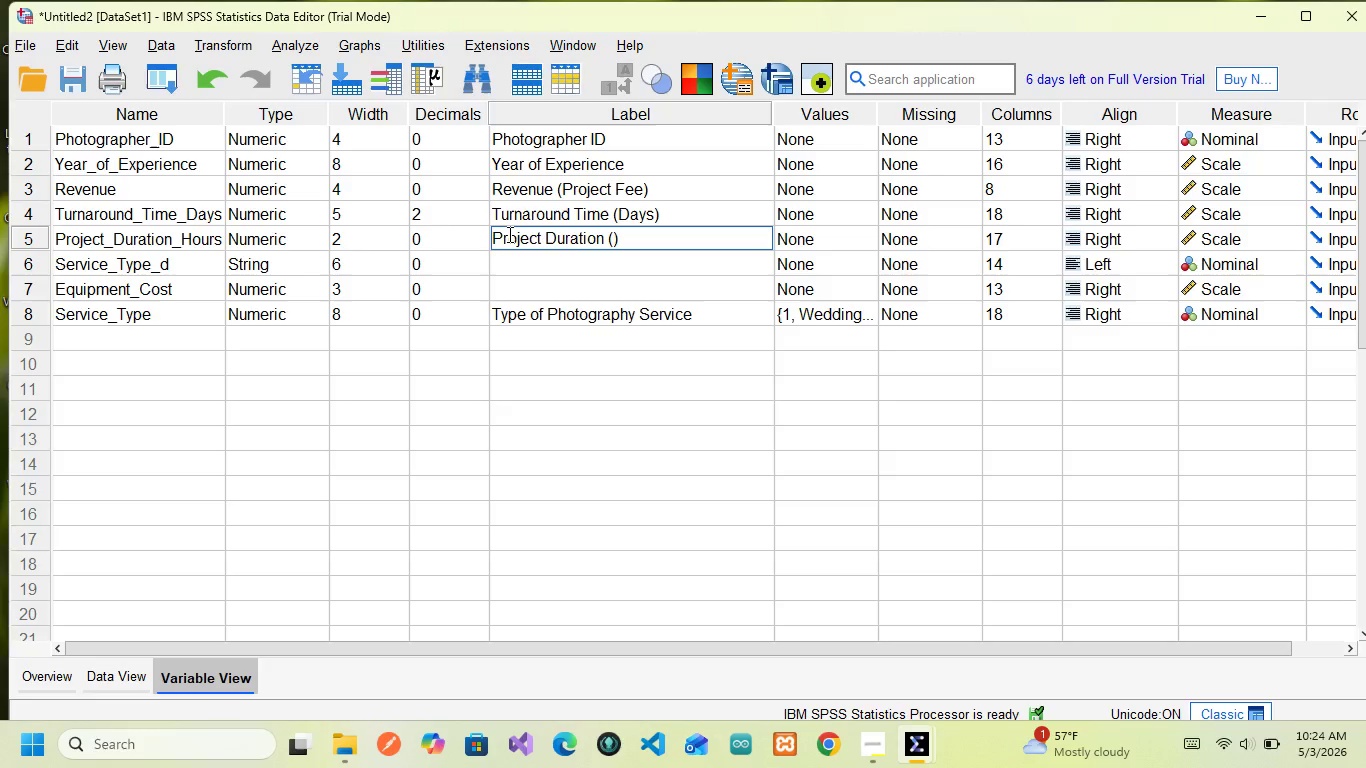 
key(ArrowLeft)
 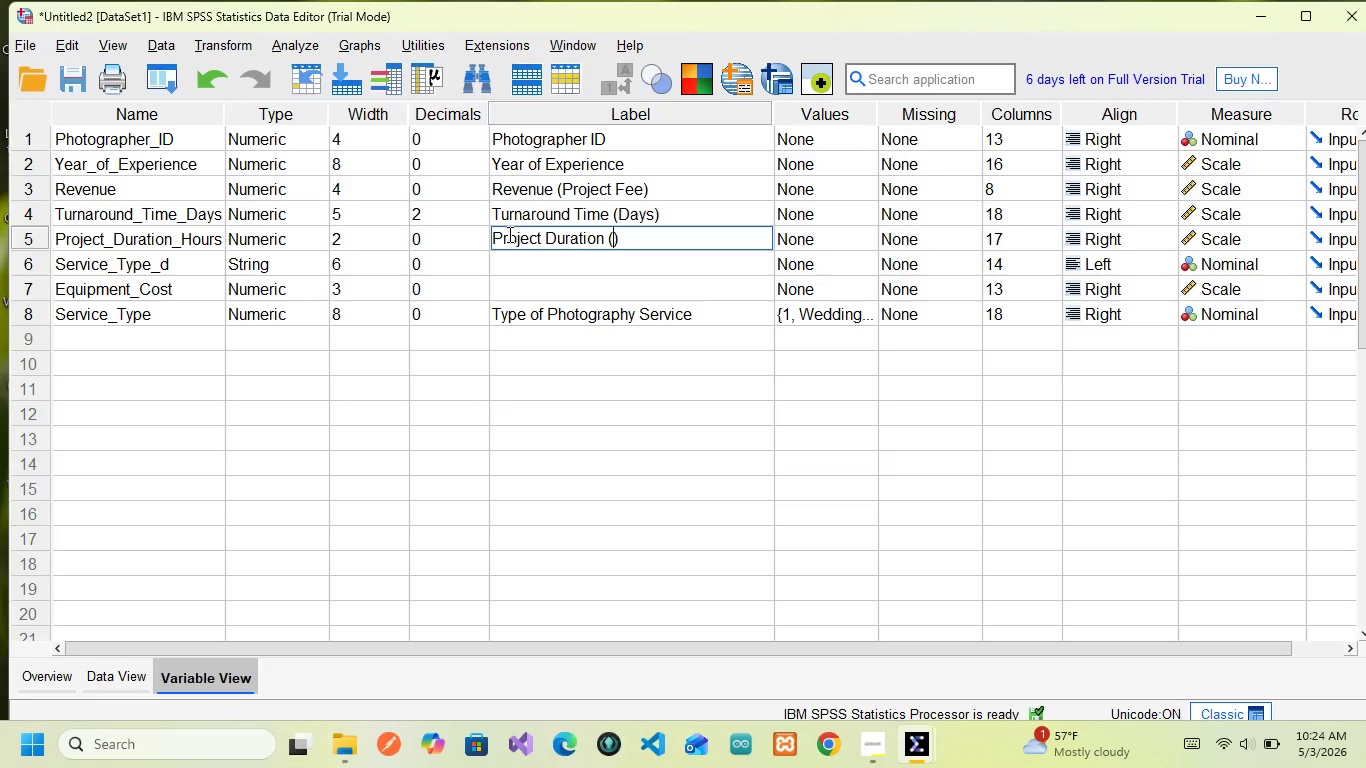 
type(Hours)
 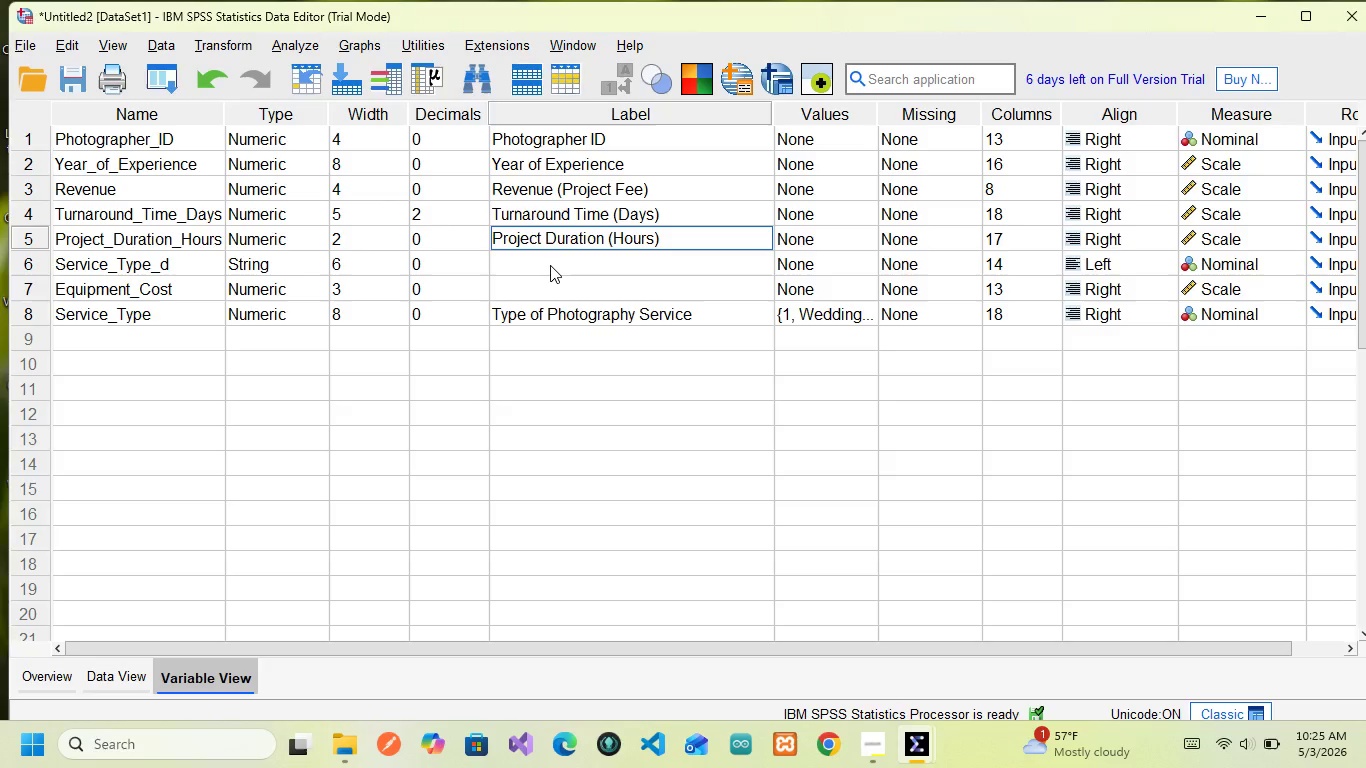 
wait(32.05)
 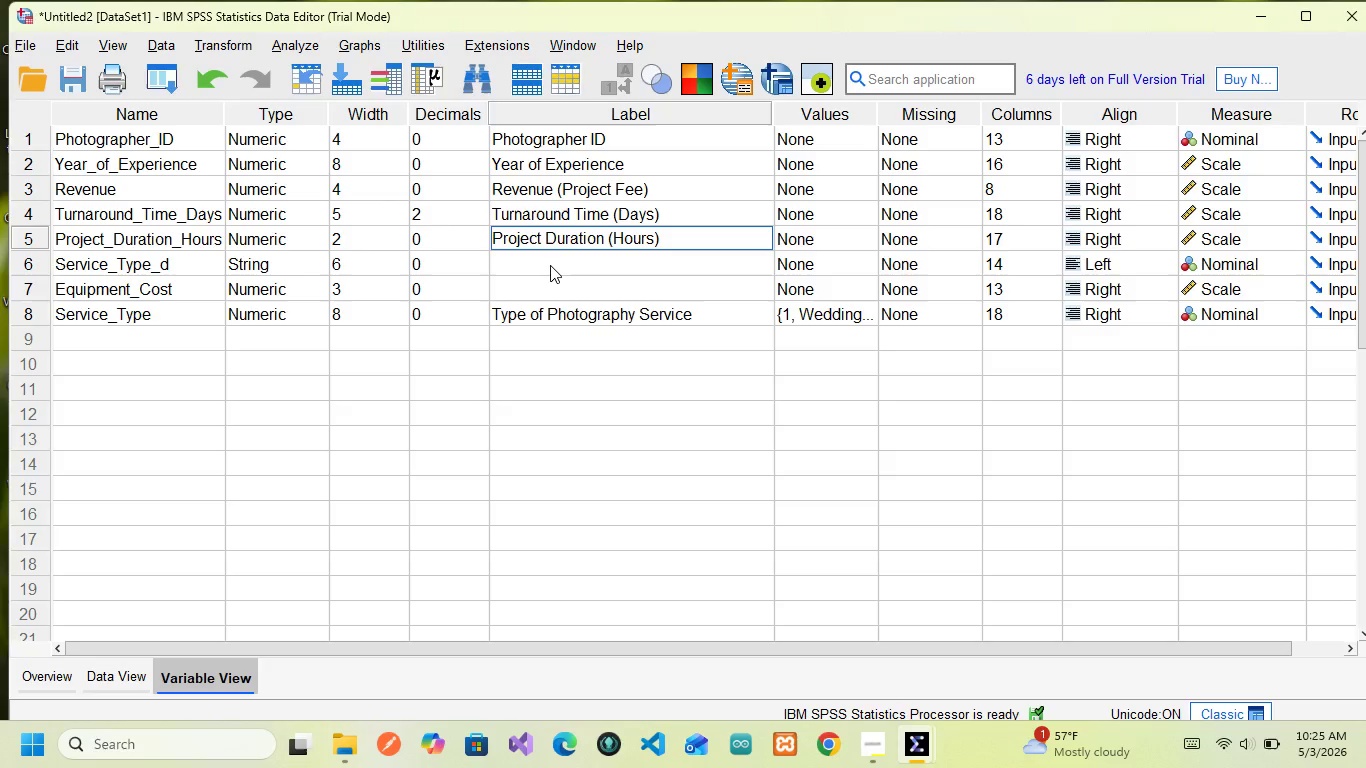 
left_click([553, 264])
 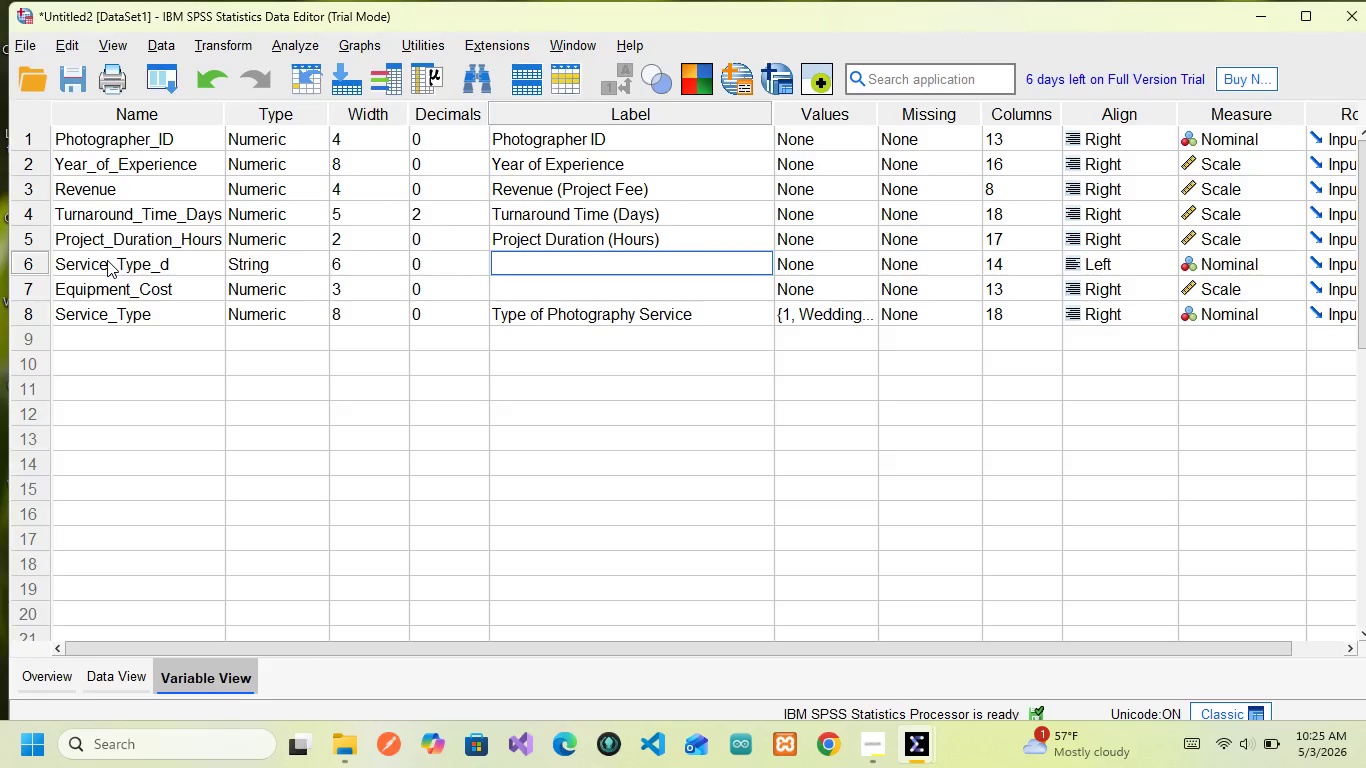 
left_click([107, 260])
 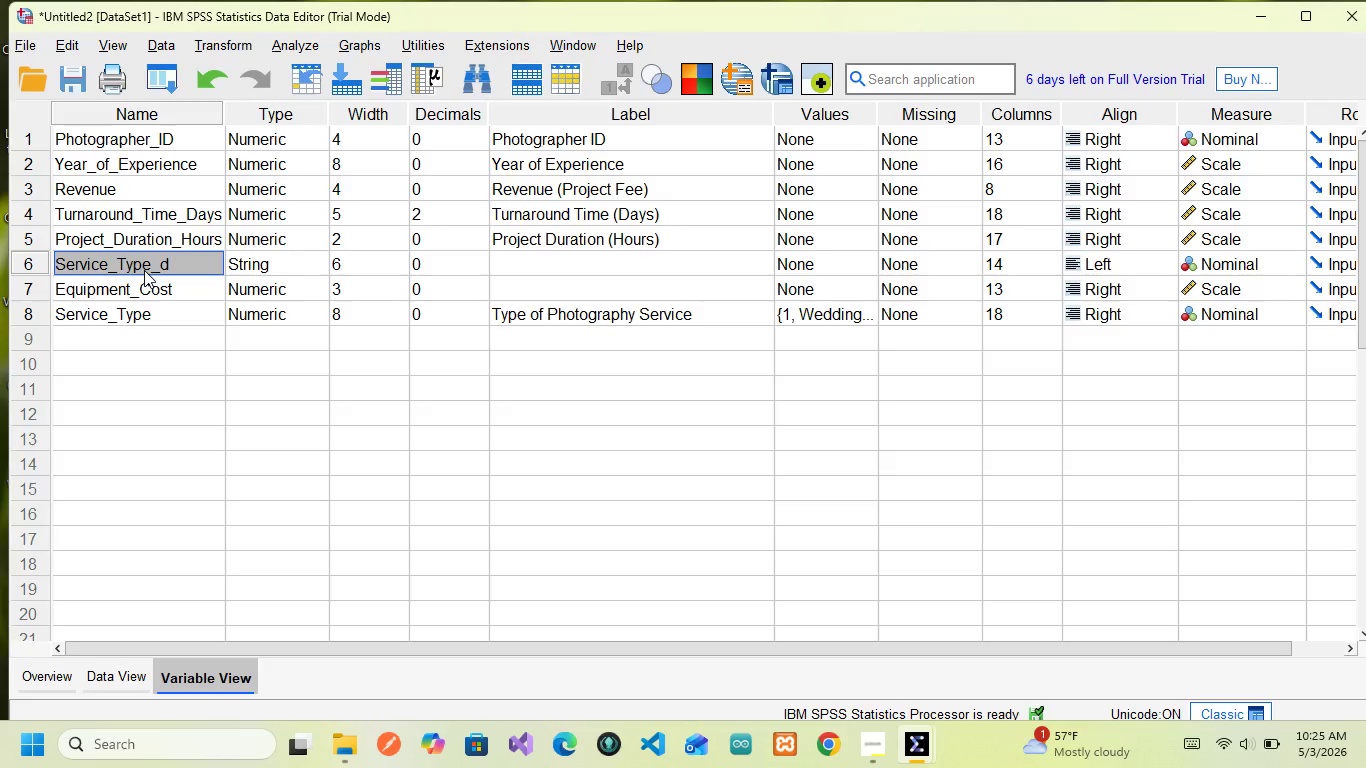 
wait(35.52)
 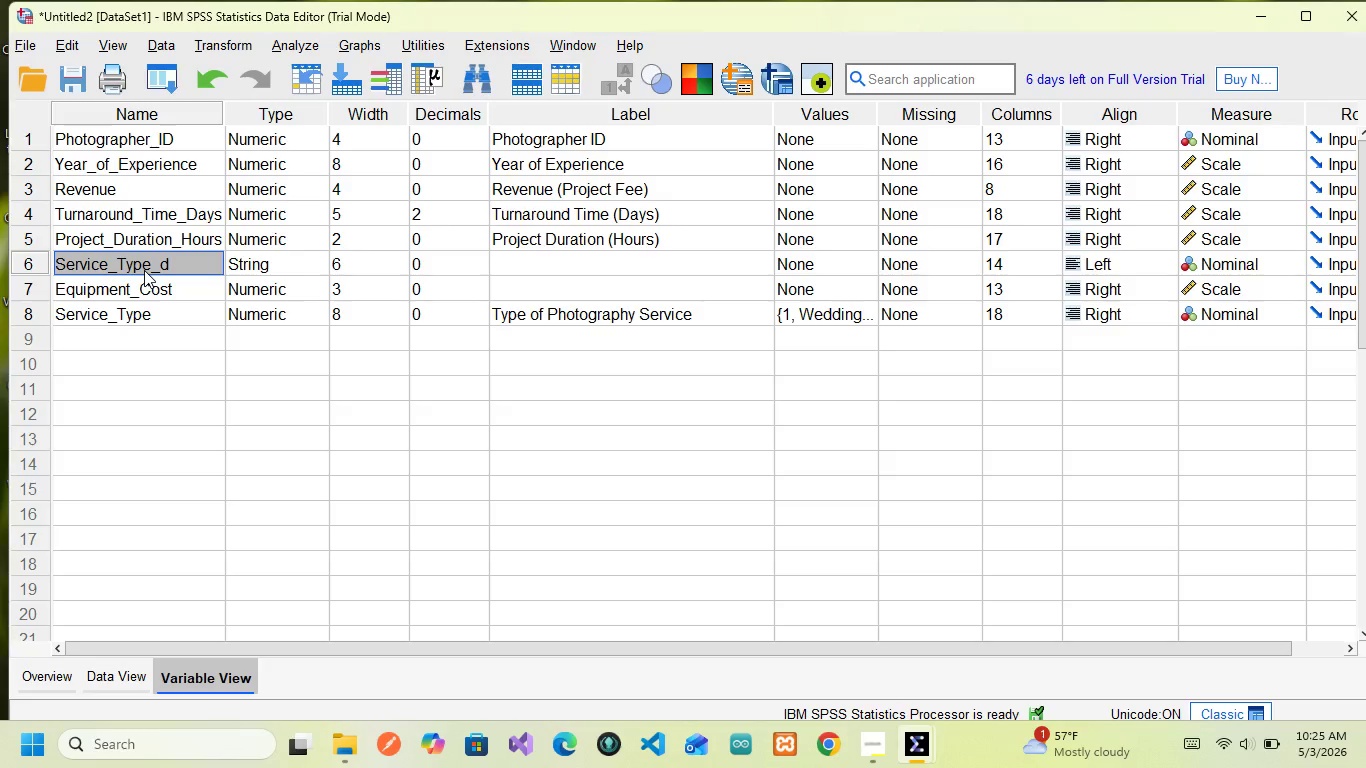 
left_click([123, 677])
 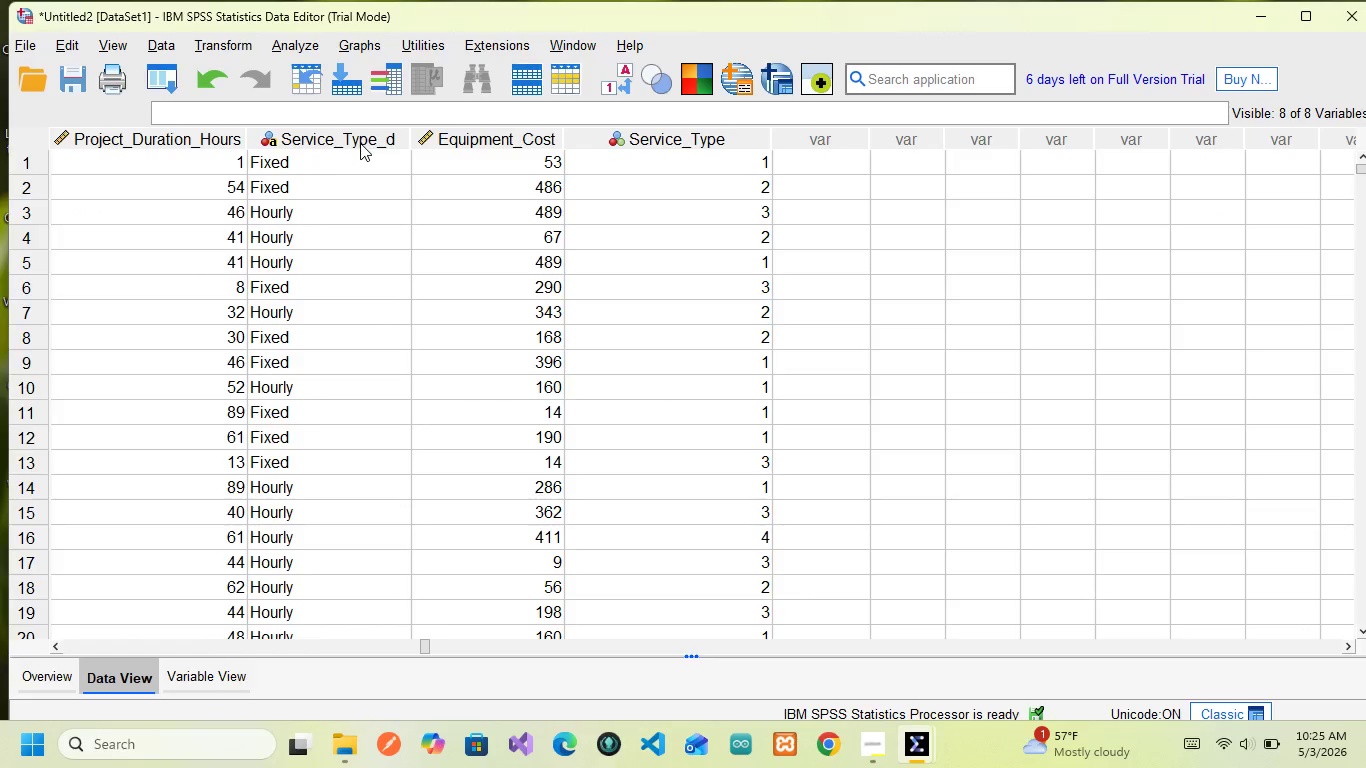 
right_click([360, 142])
 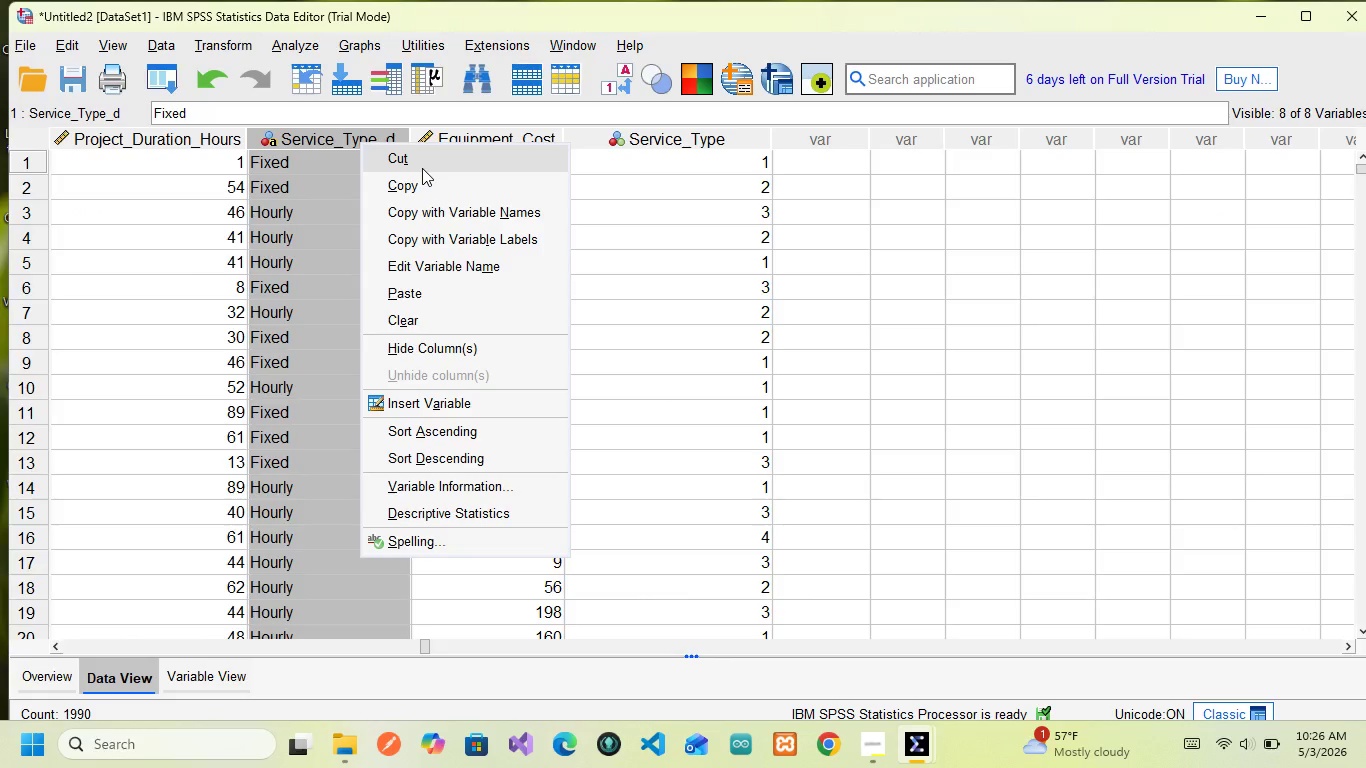 
left_click([422, 168])
 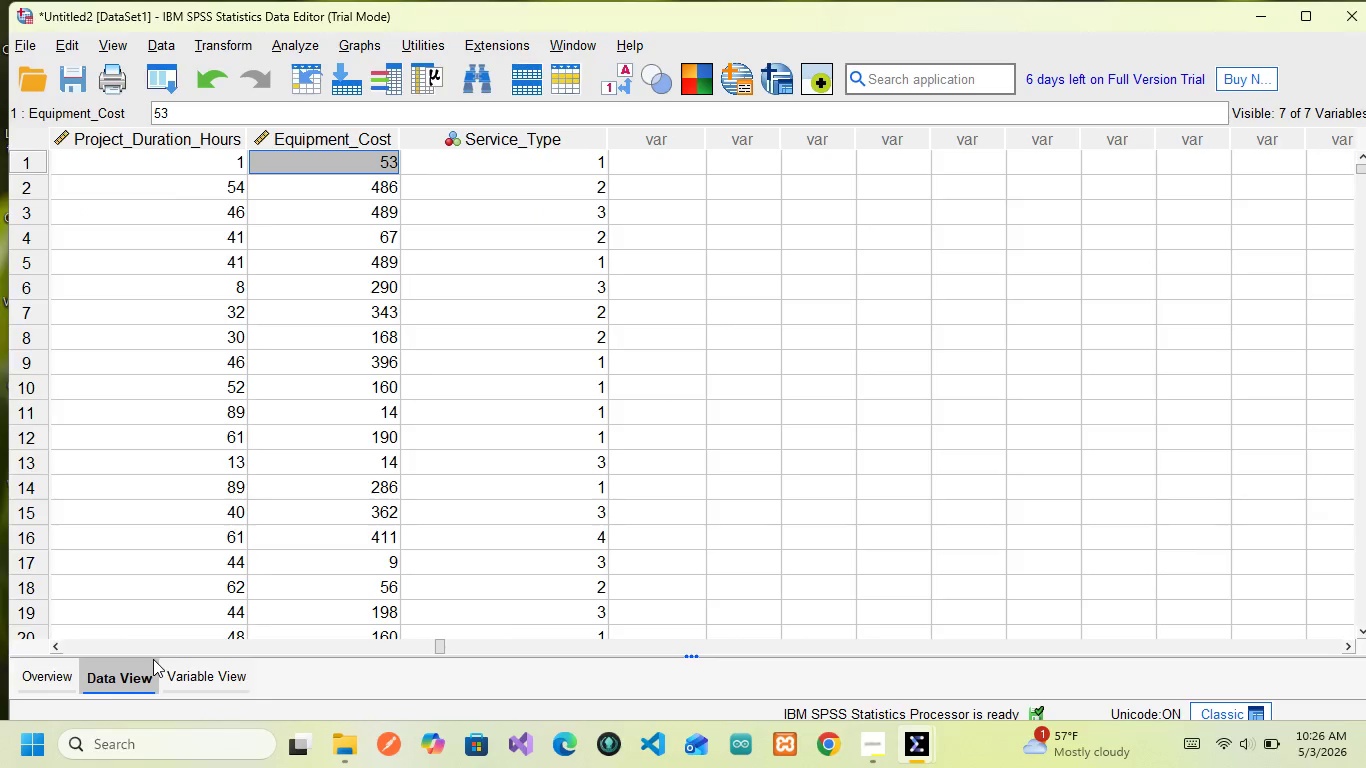 
left_click([199, 672])
 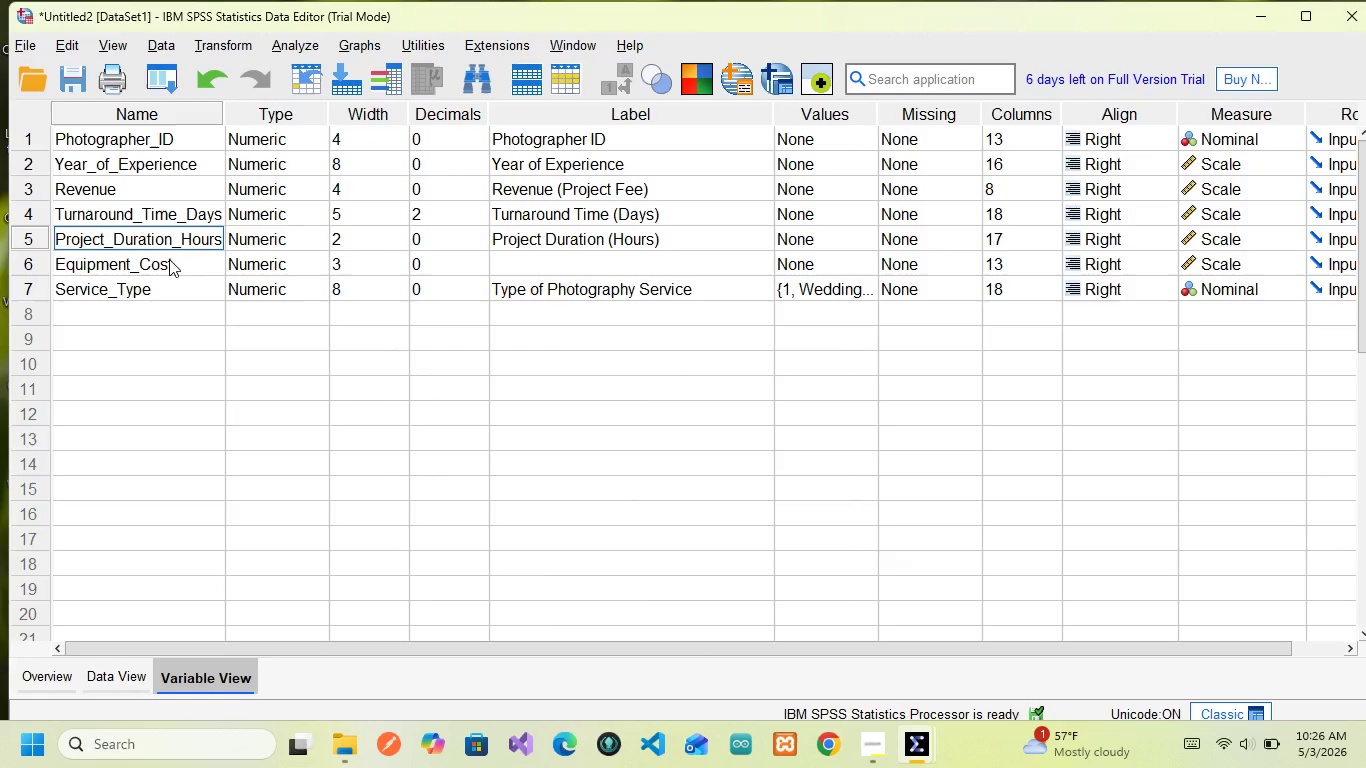 
left_click([169, 259])
 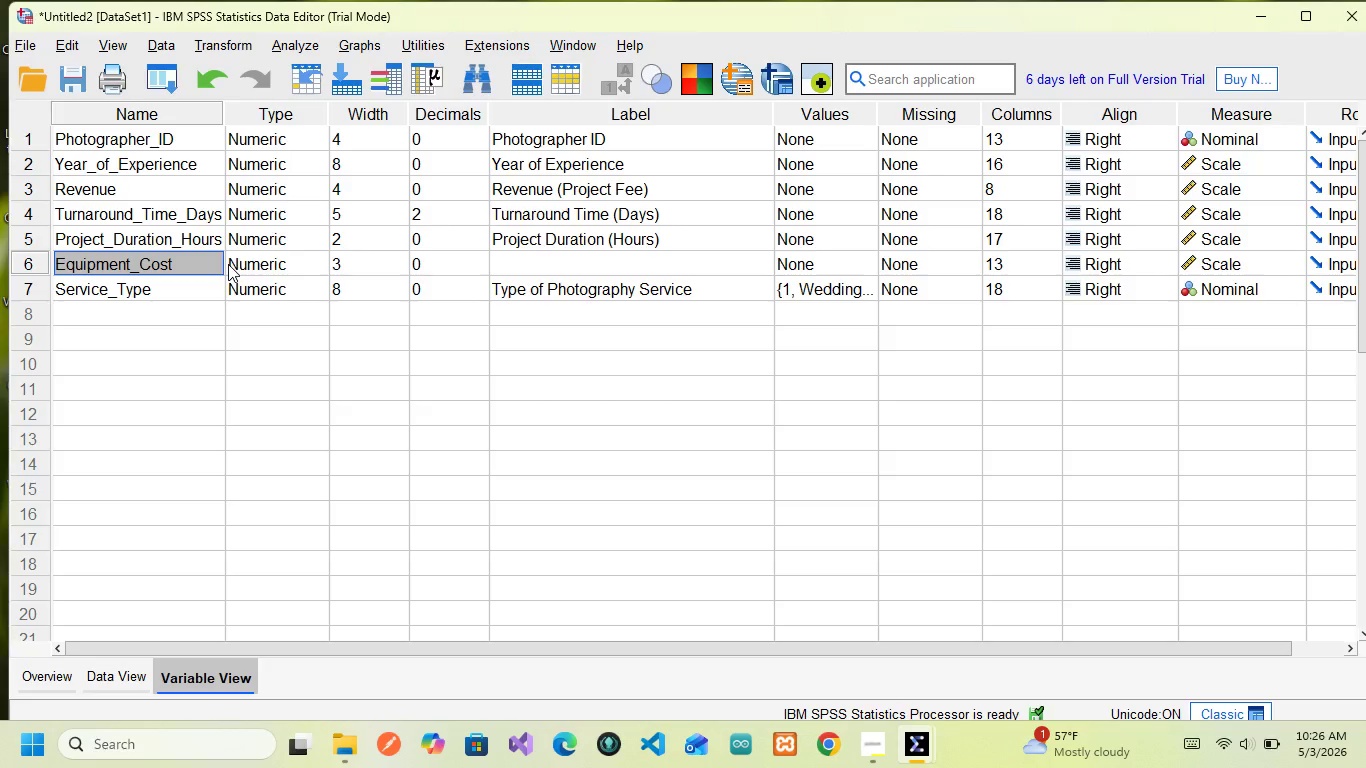 
wait(12.52)
 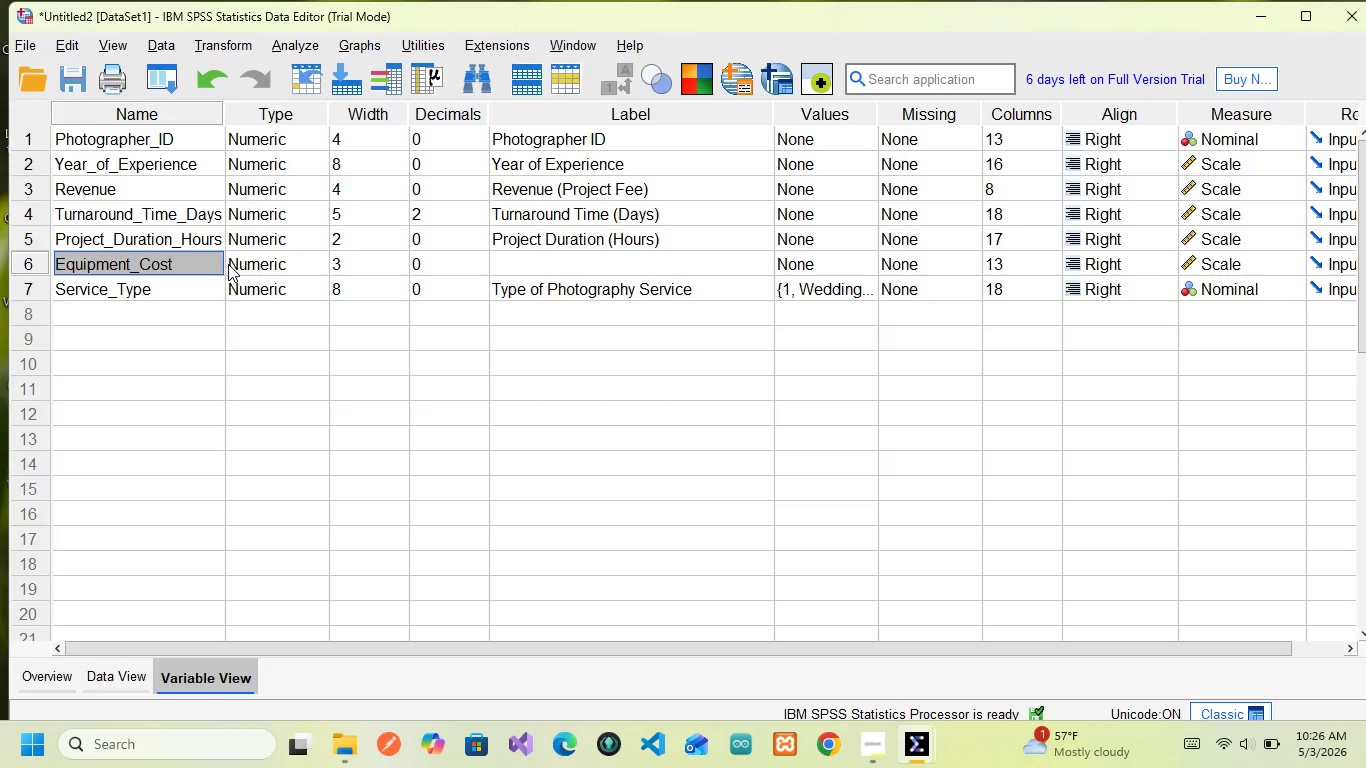 
left_click([849, 287])
 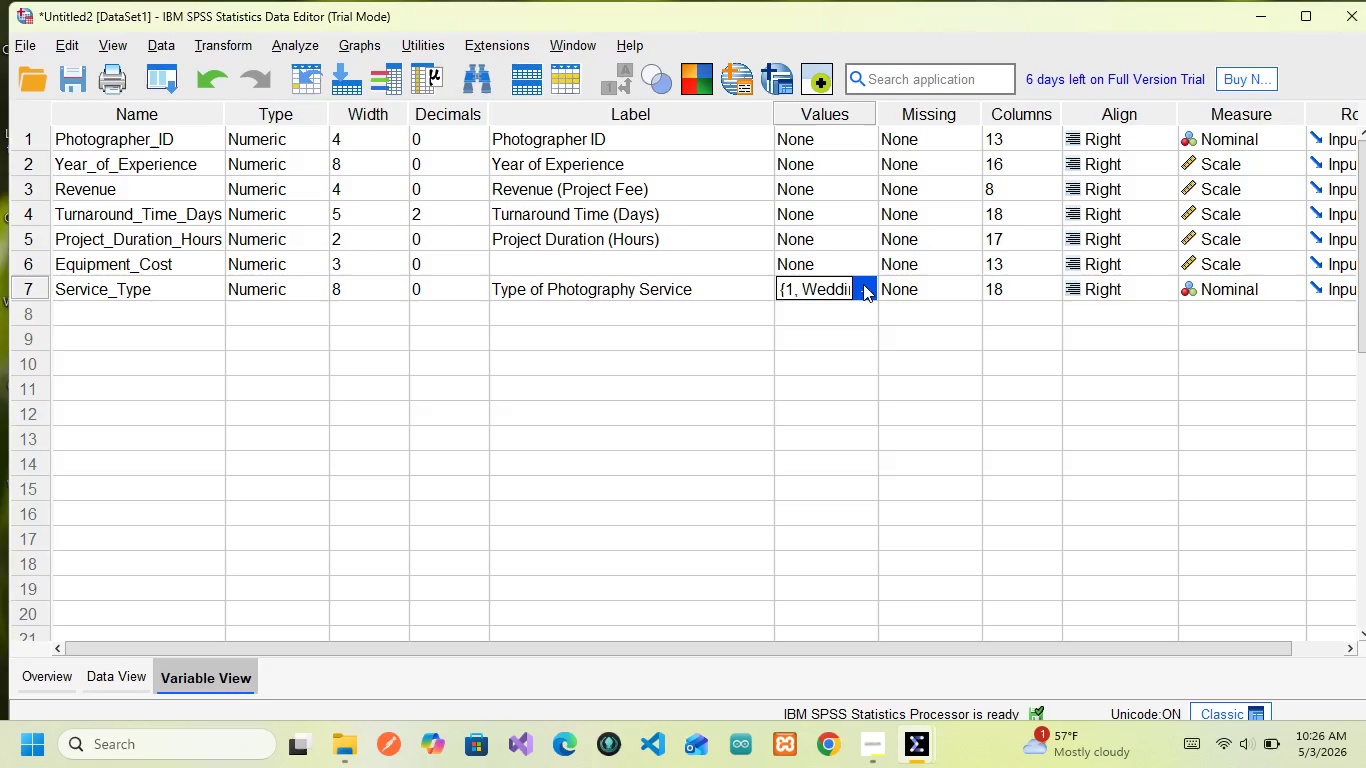 
left_click([863, 284])
 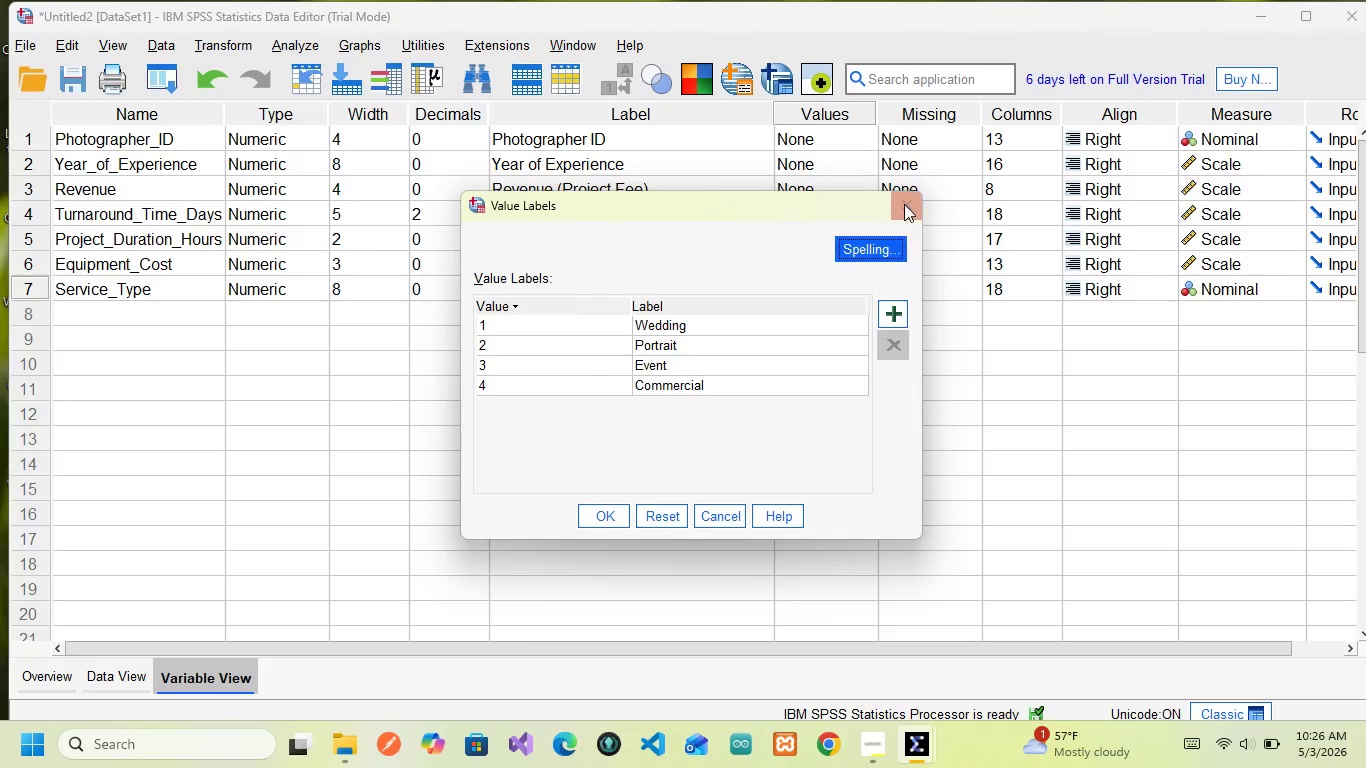 
left_click([899, 203])
 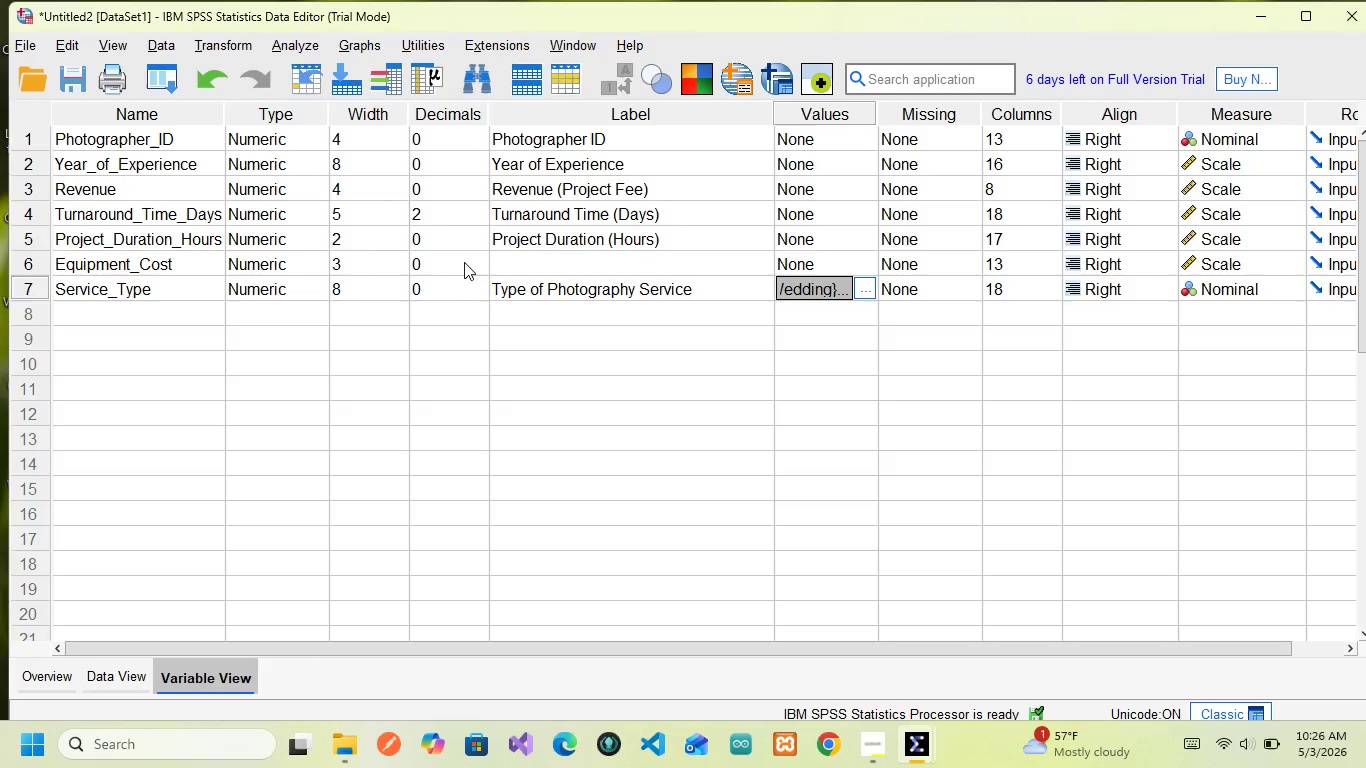 
wait(5.31)
 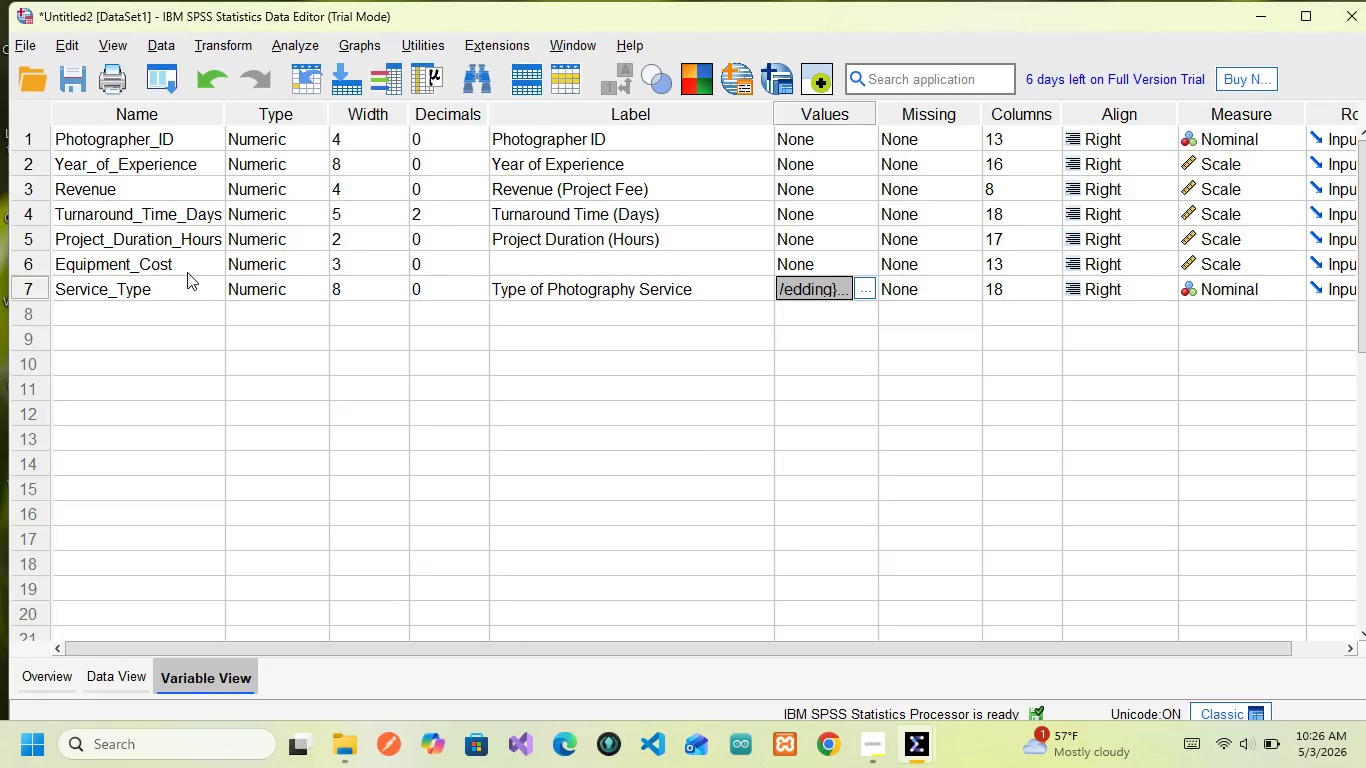 
left_click([516, 264])
 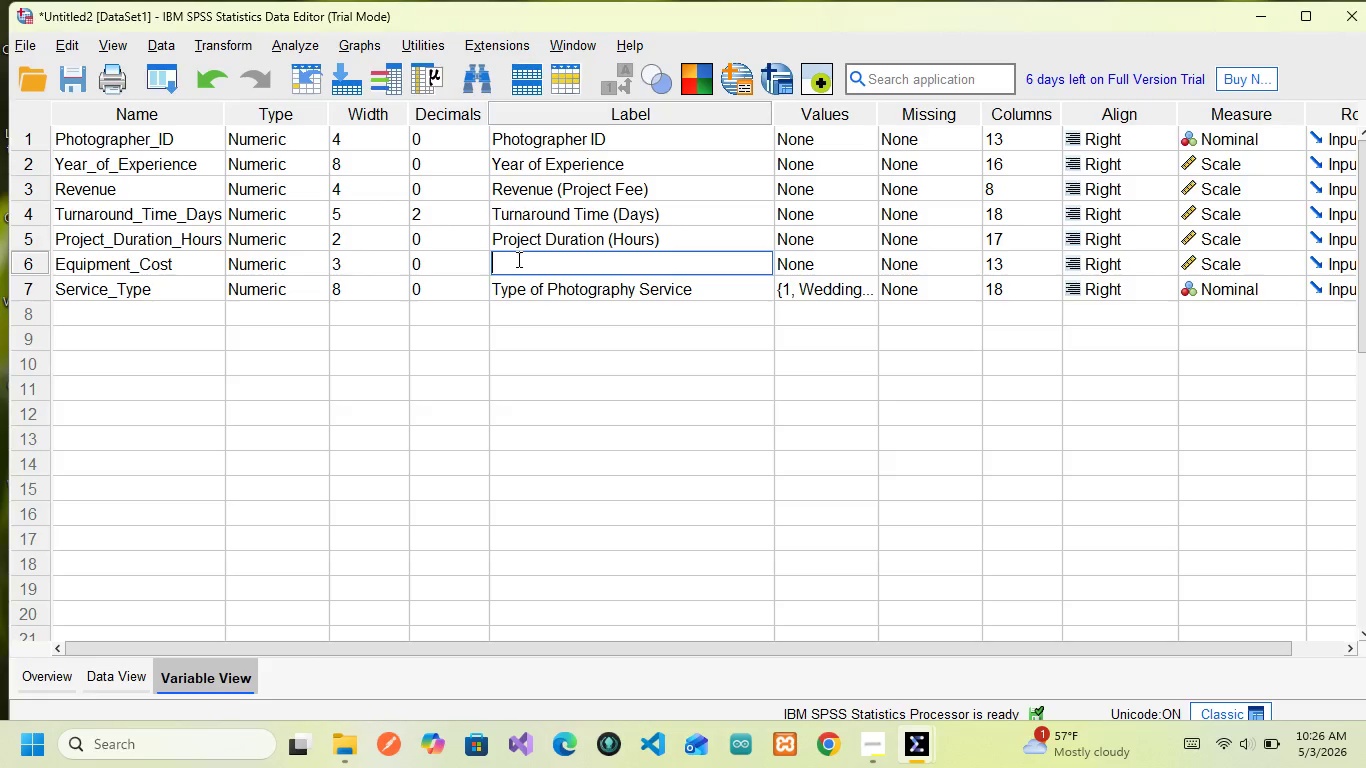 
type(Equipment Cosr)
key(Backspace)
type(t)
 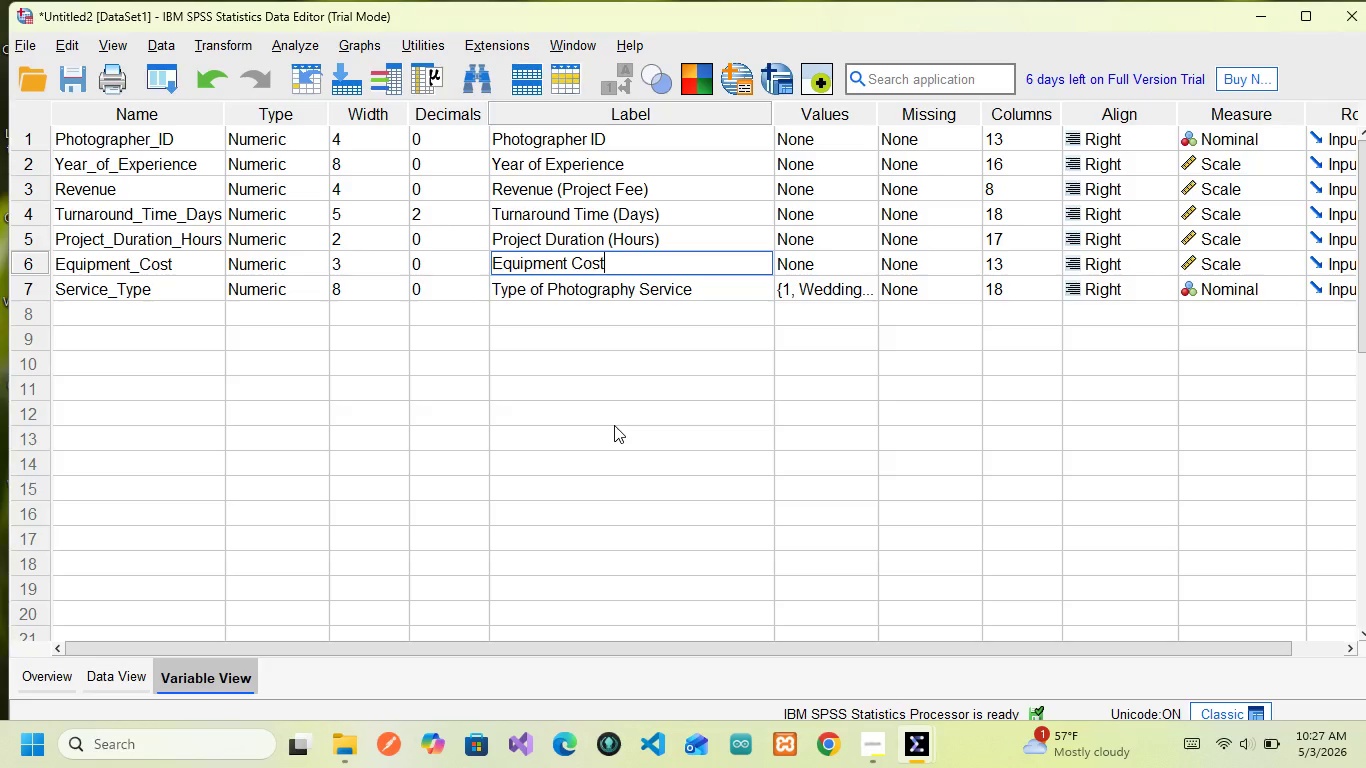 
wait(35.61)
 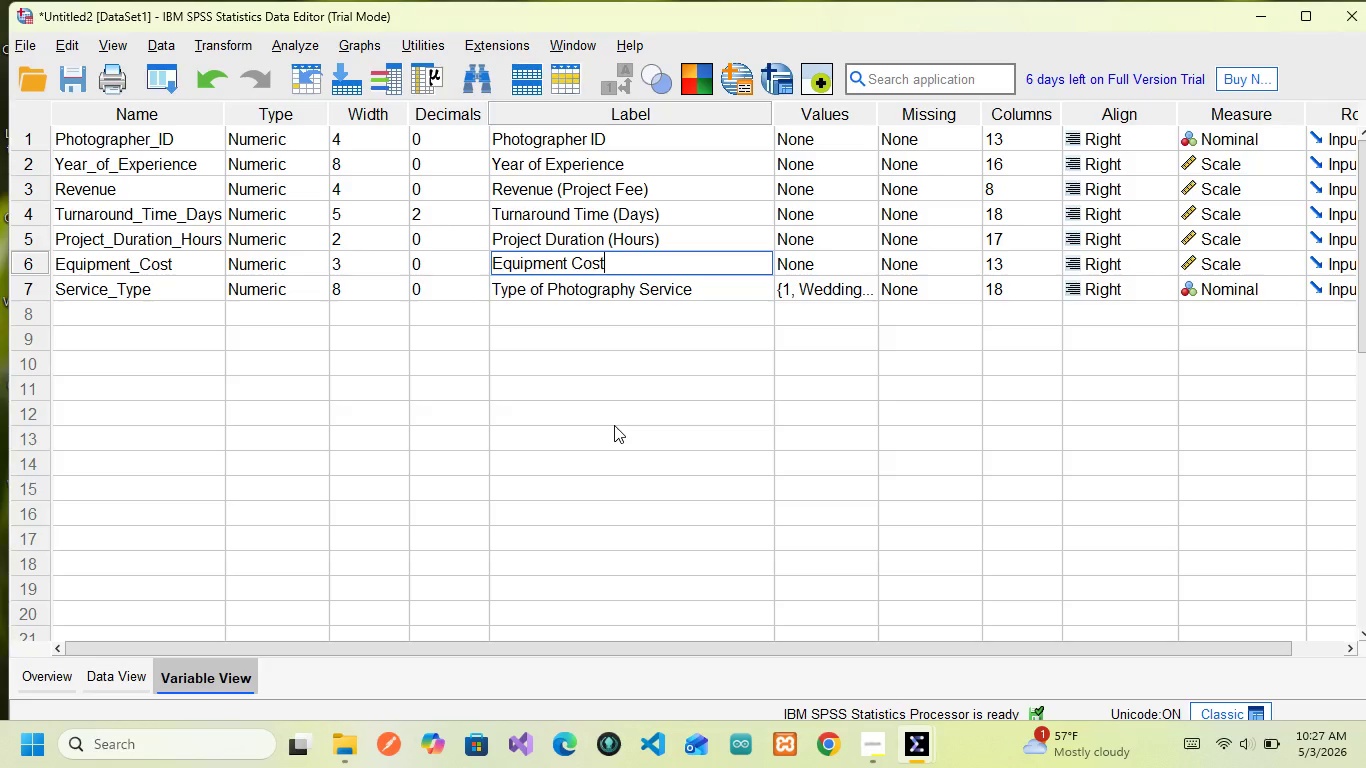 
left_click([502, 482])
 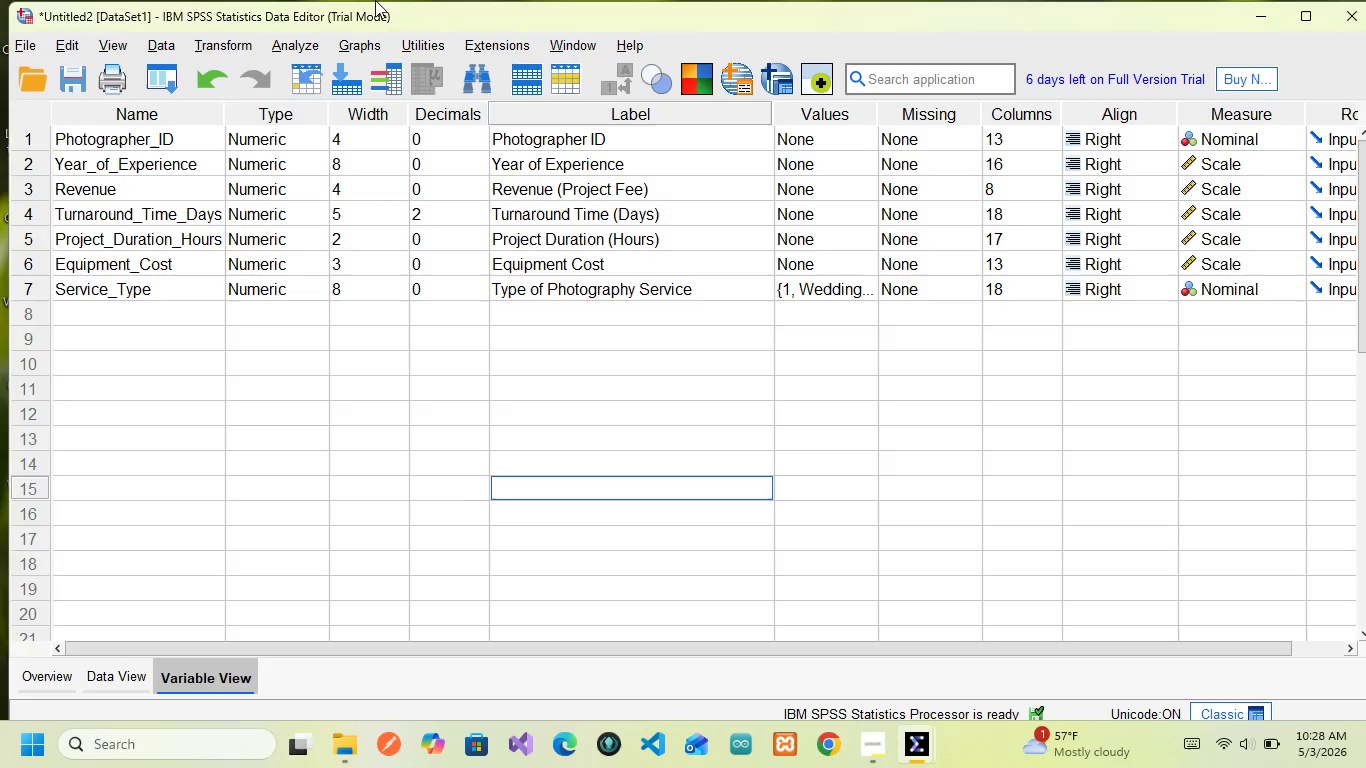 
wait(59.5)
 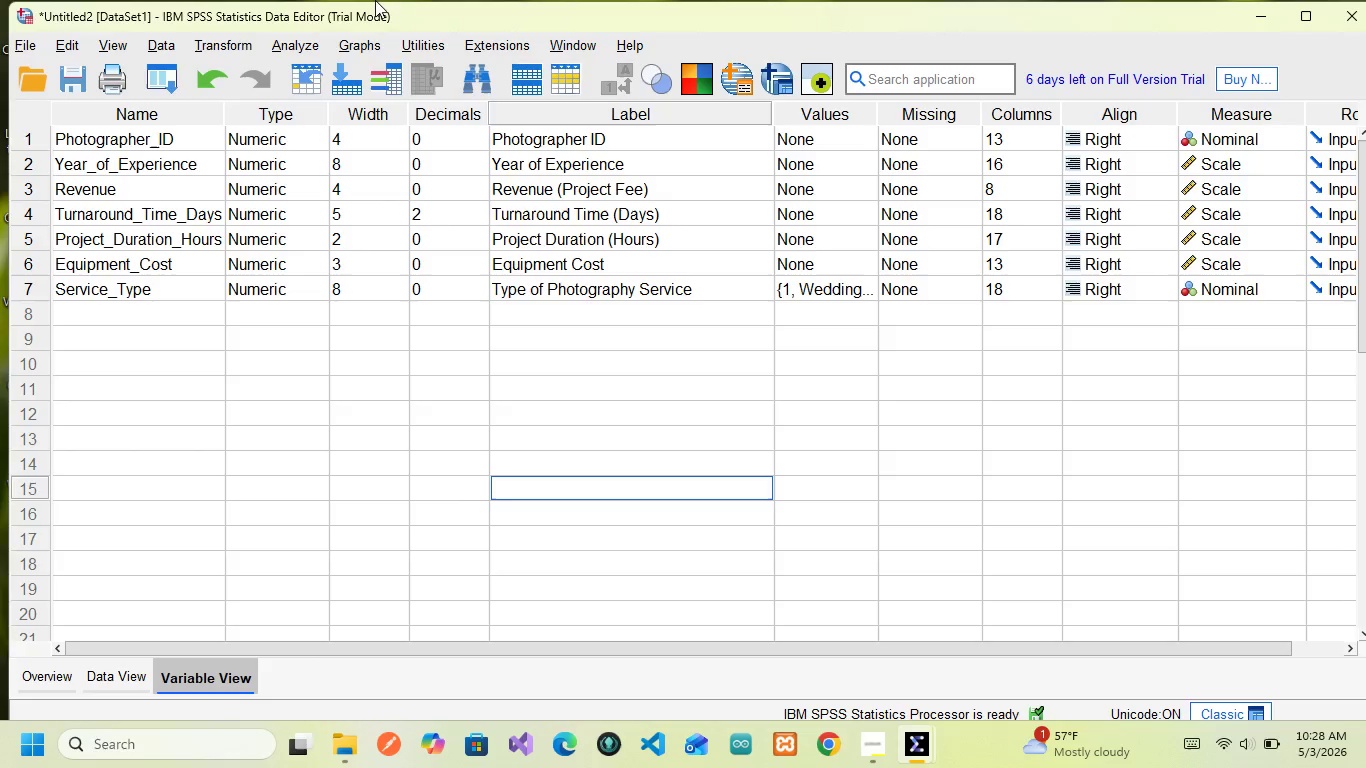 
left_click([220, 39])
 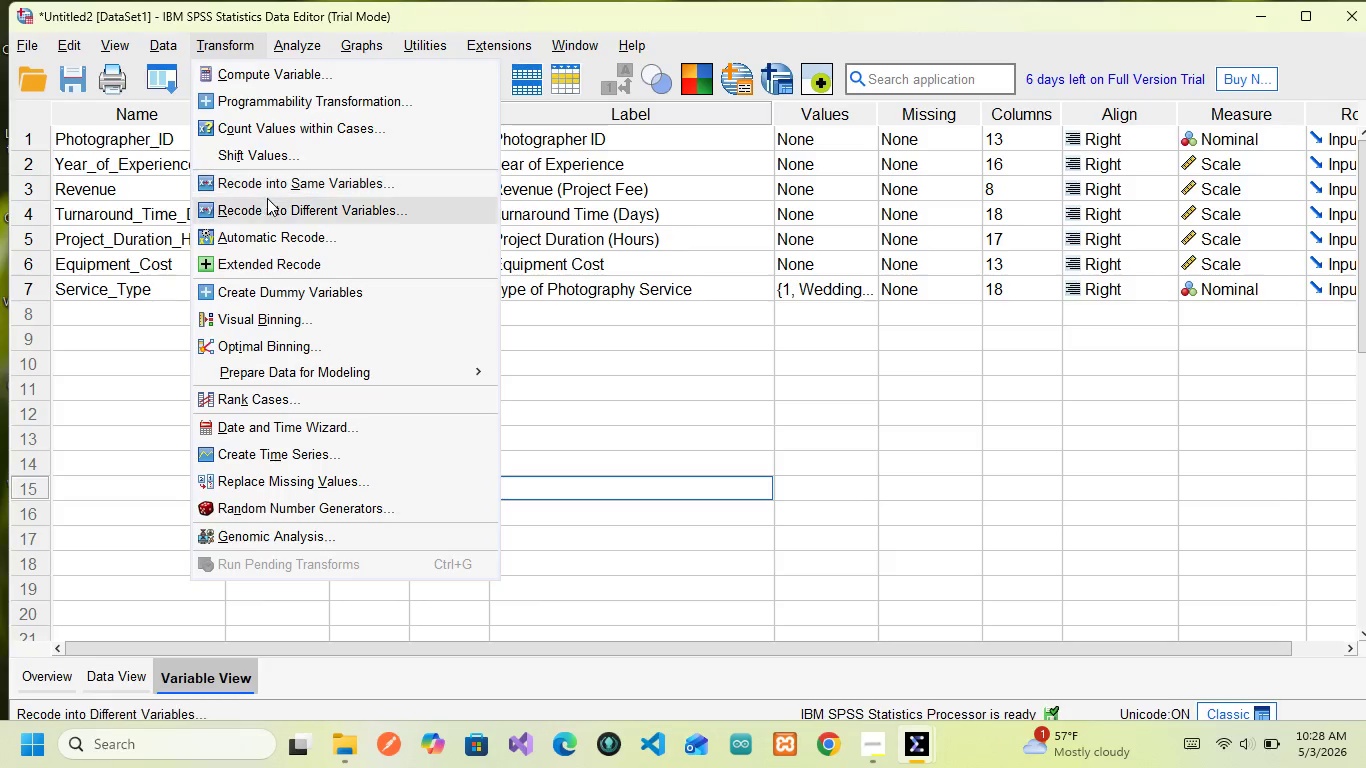 
left_click([270, 206])
 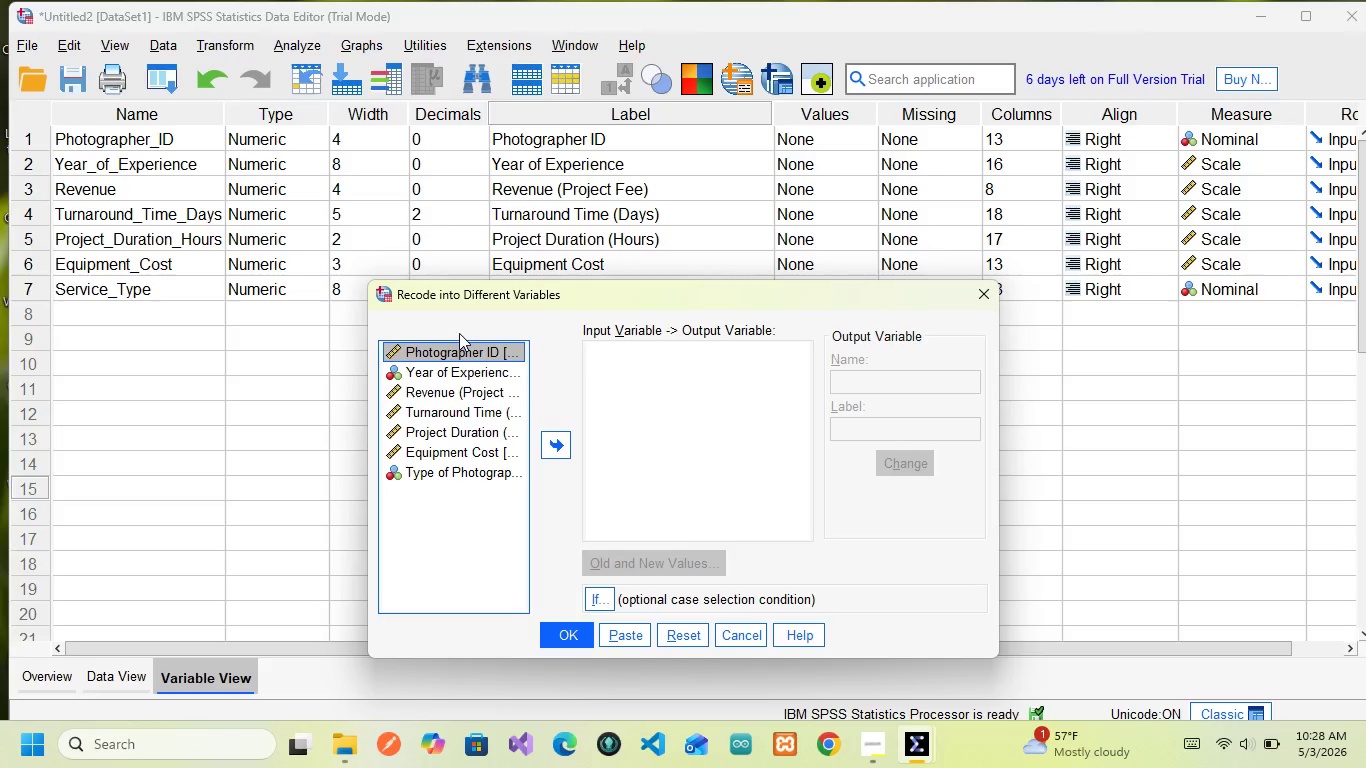 
wait(18.69)
 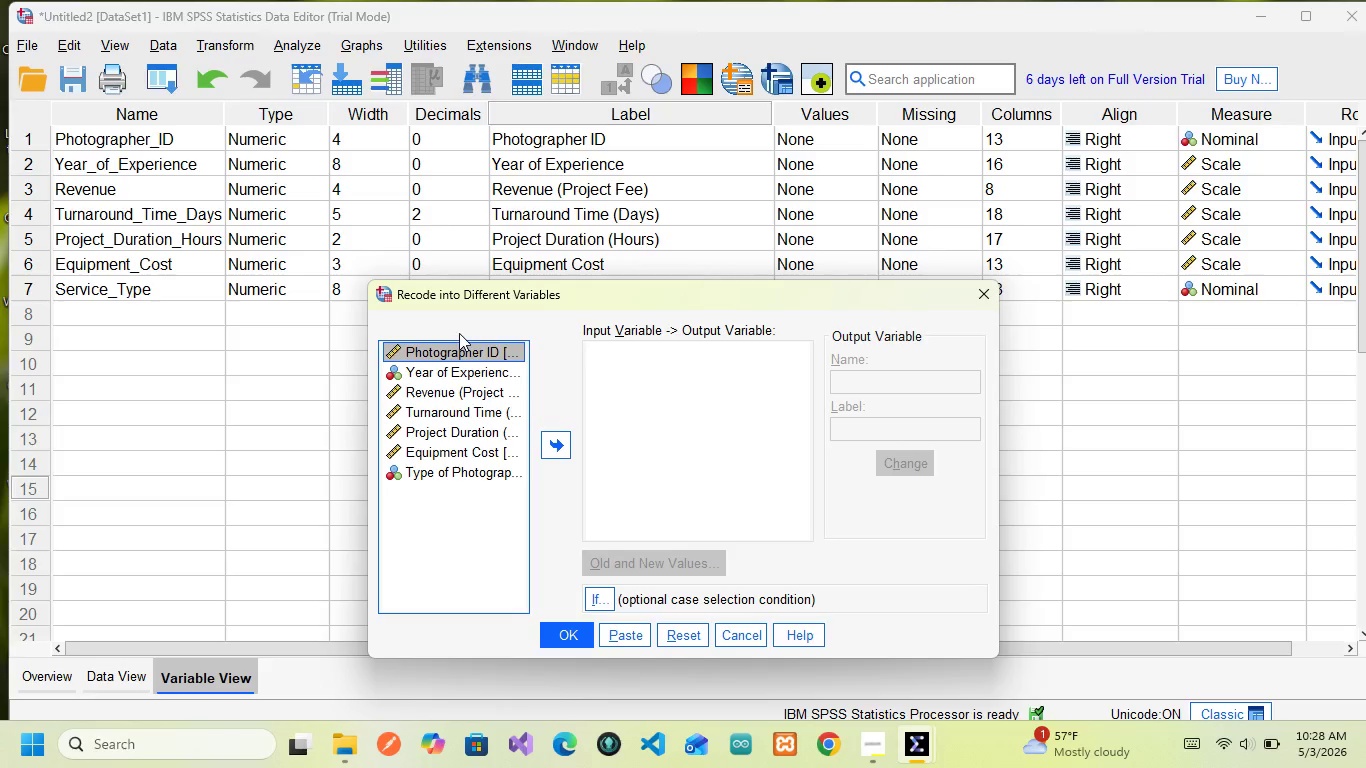 
left_click([455, 474])
 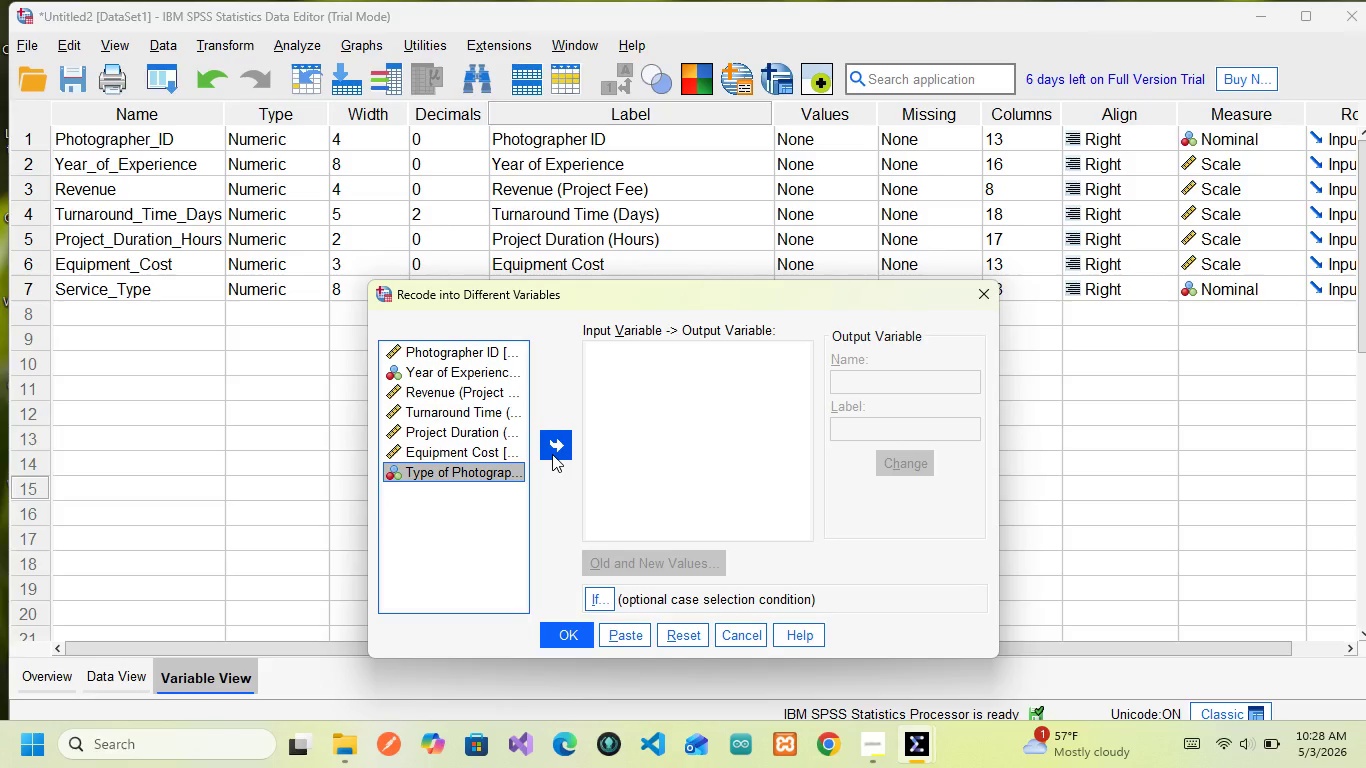 
left_click([552, 454])
 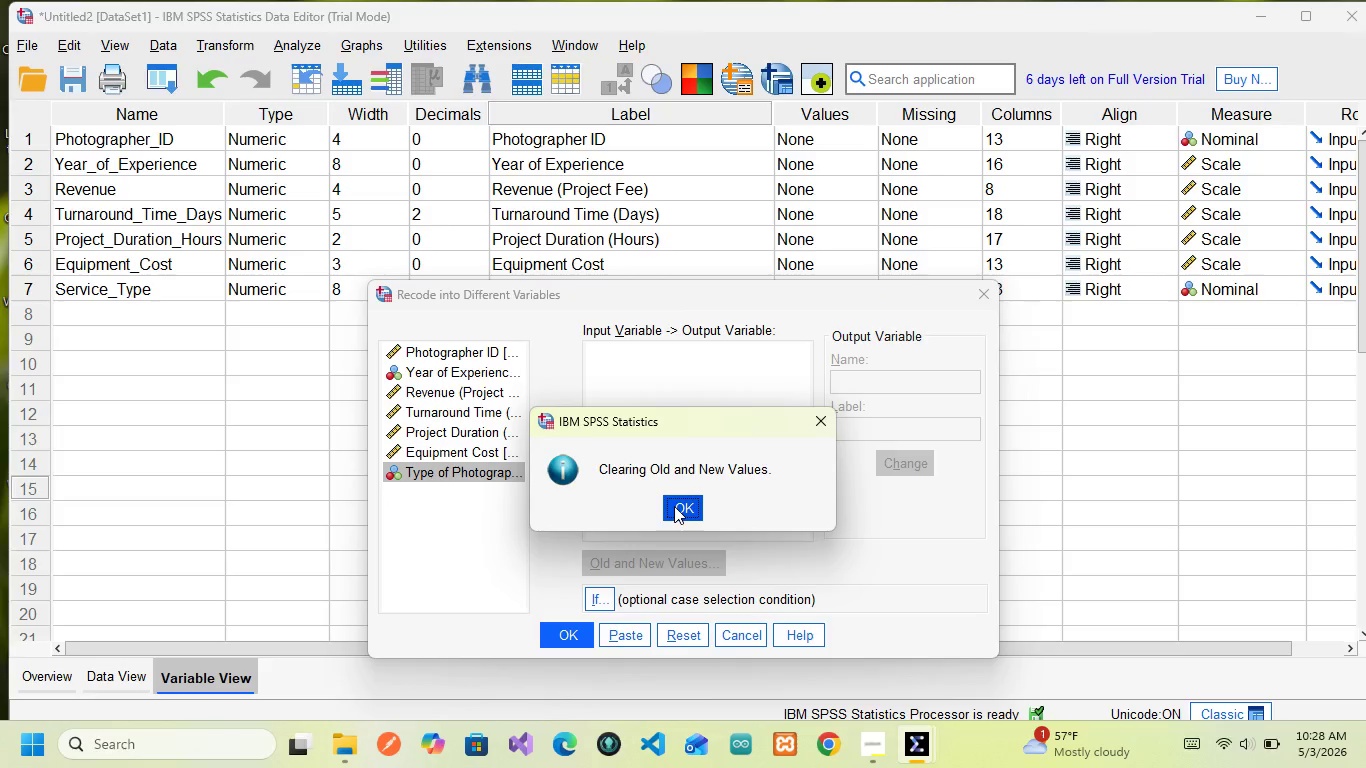 
left_click([674, 506])
 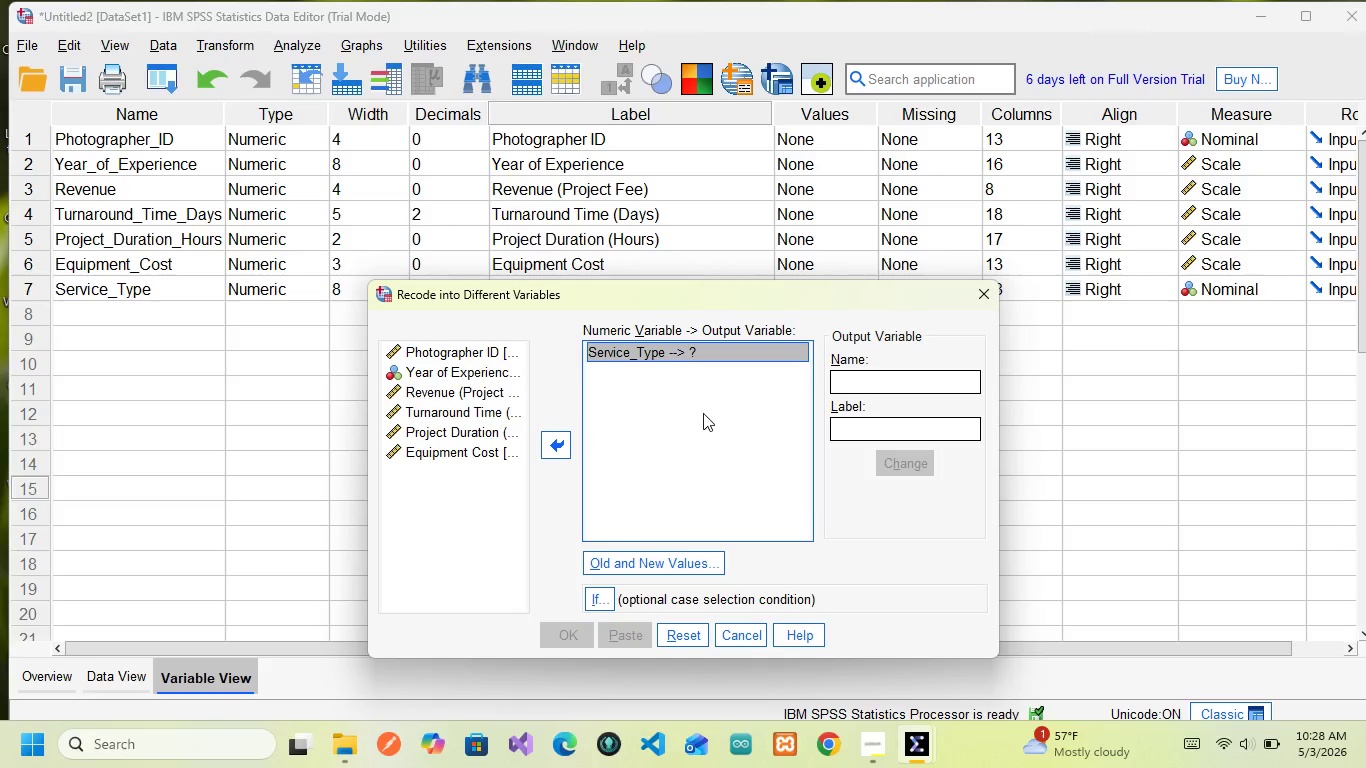 
wait(14.56)
 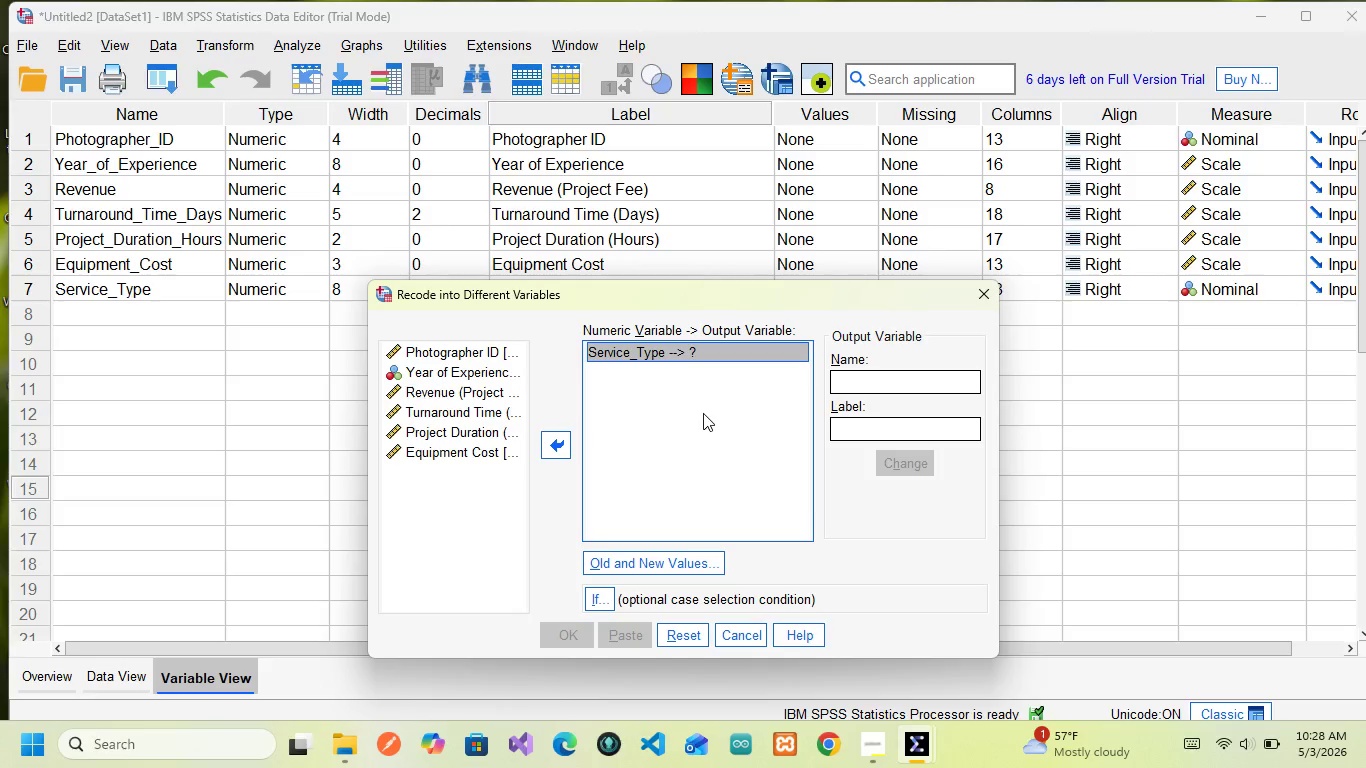 
left_click([875, 374])
 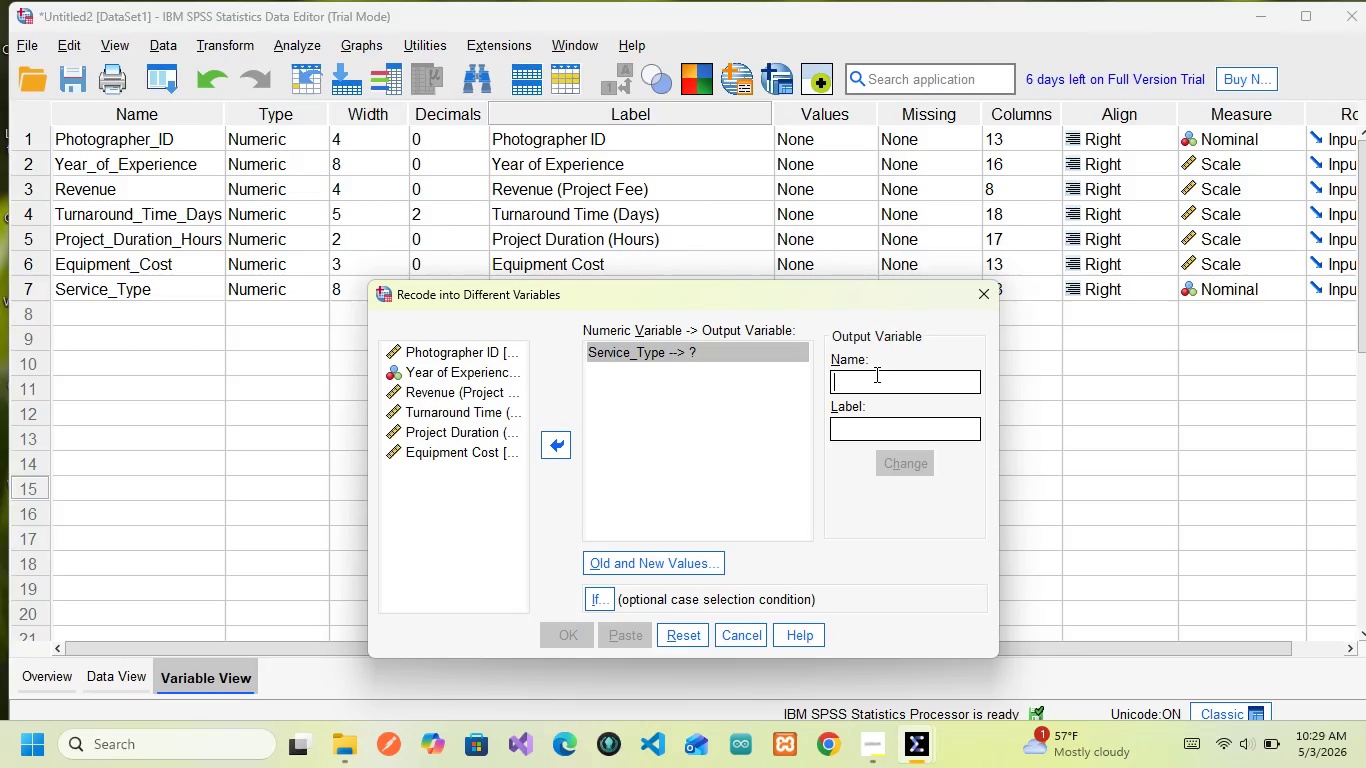 
wait(27.31)
 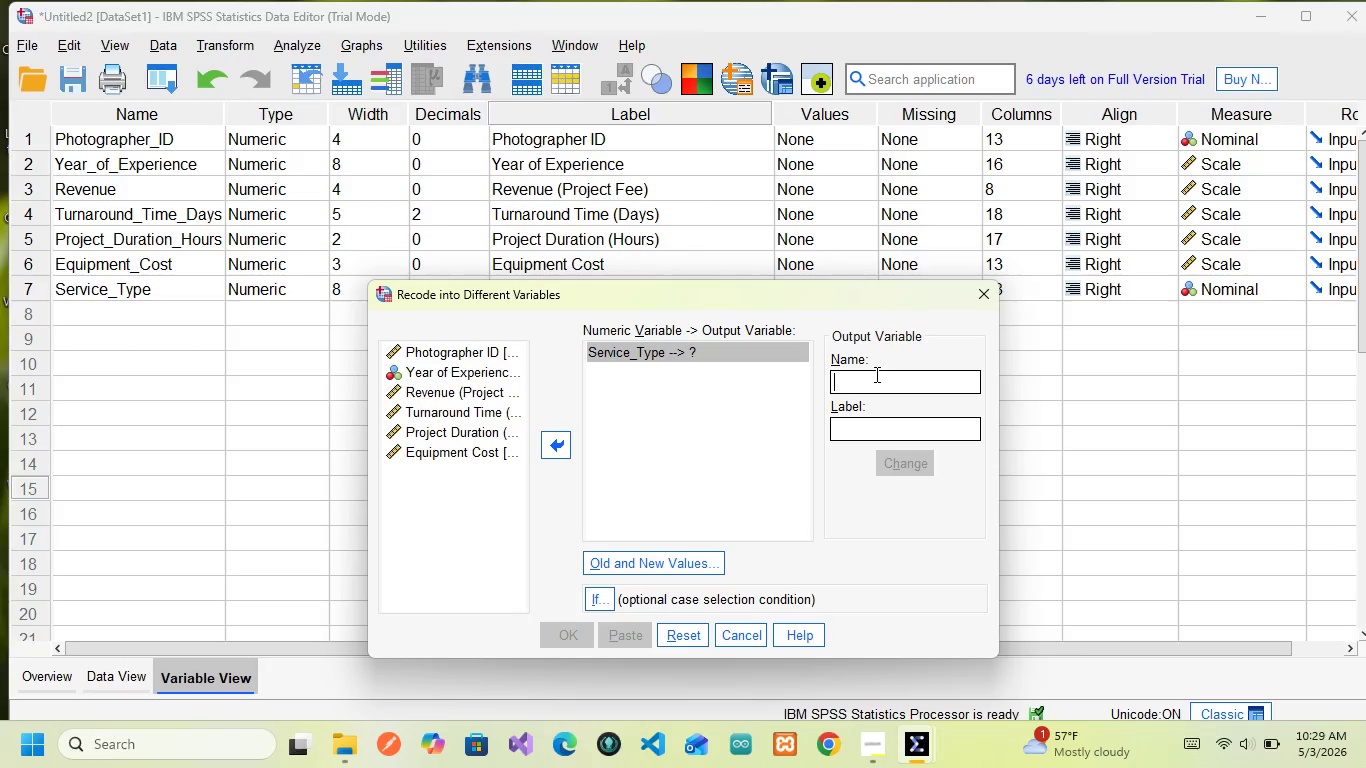 
left_click([977, 296])
 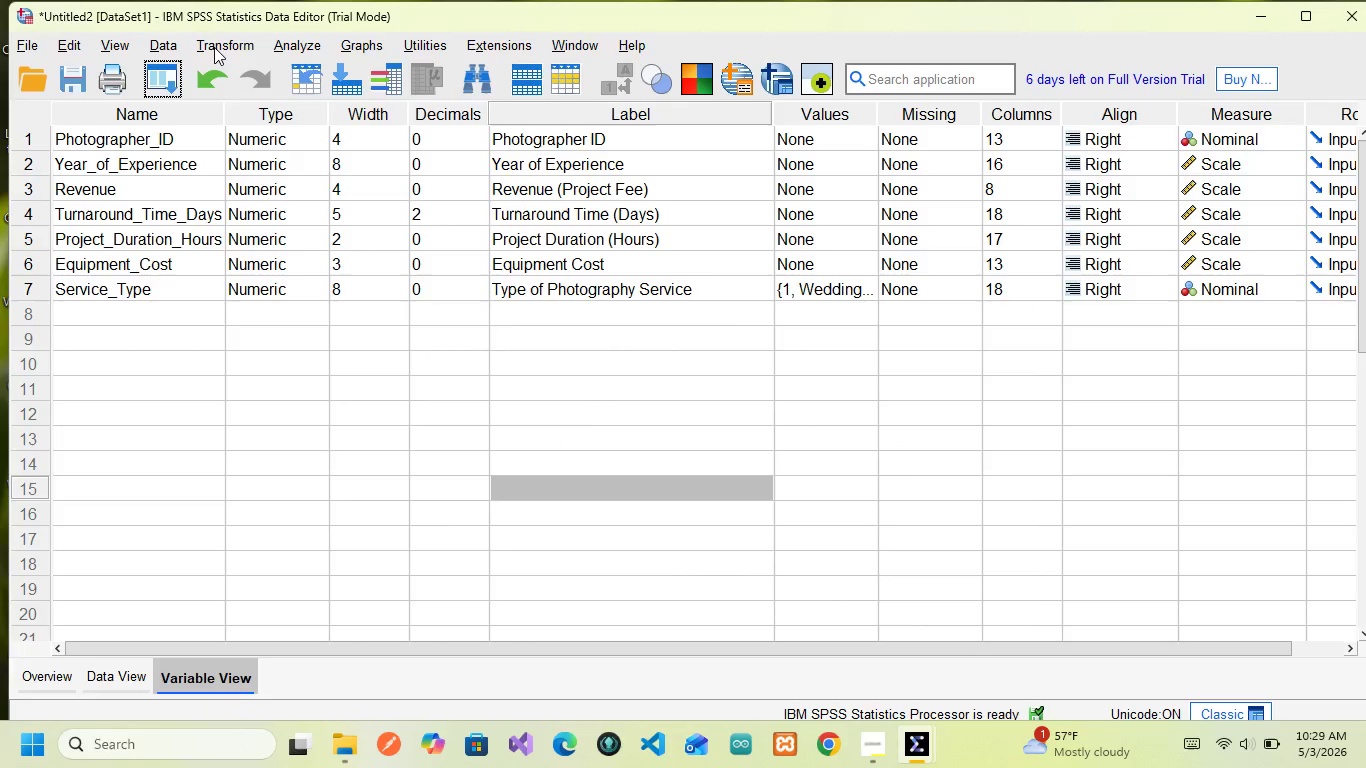 
left_click([214, 43])
 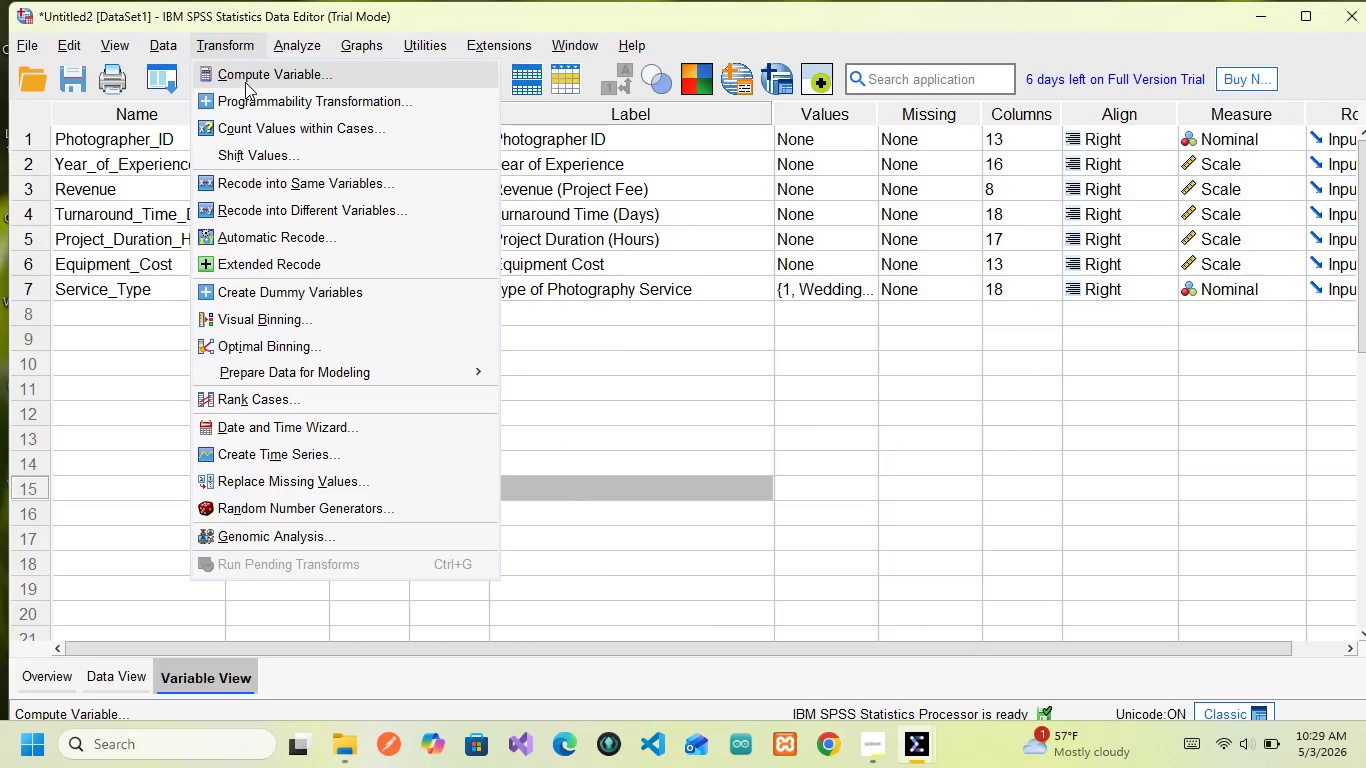 
left_click([245, 82])
 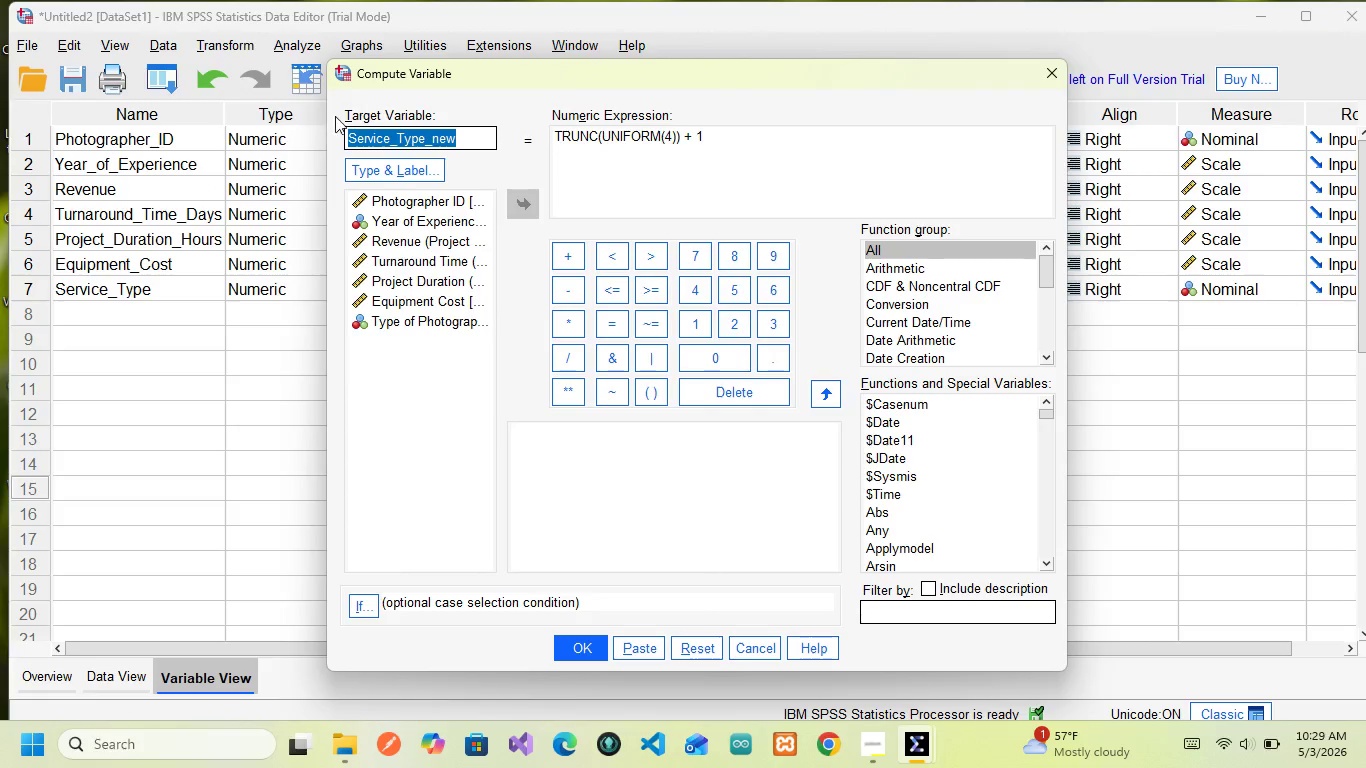 
type(Profit_Per_Hour)
 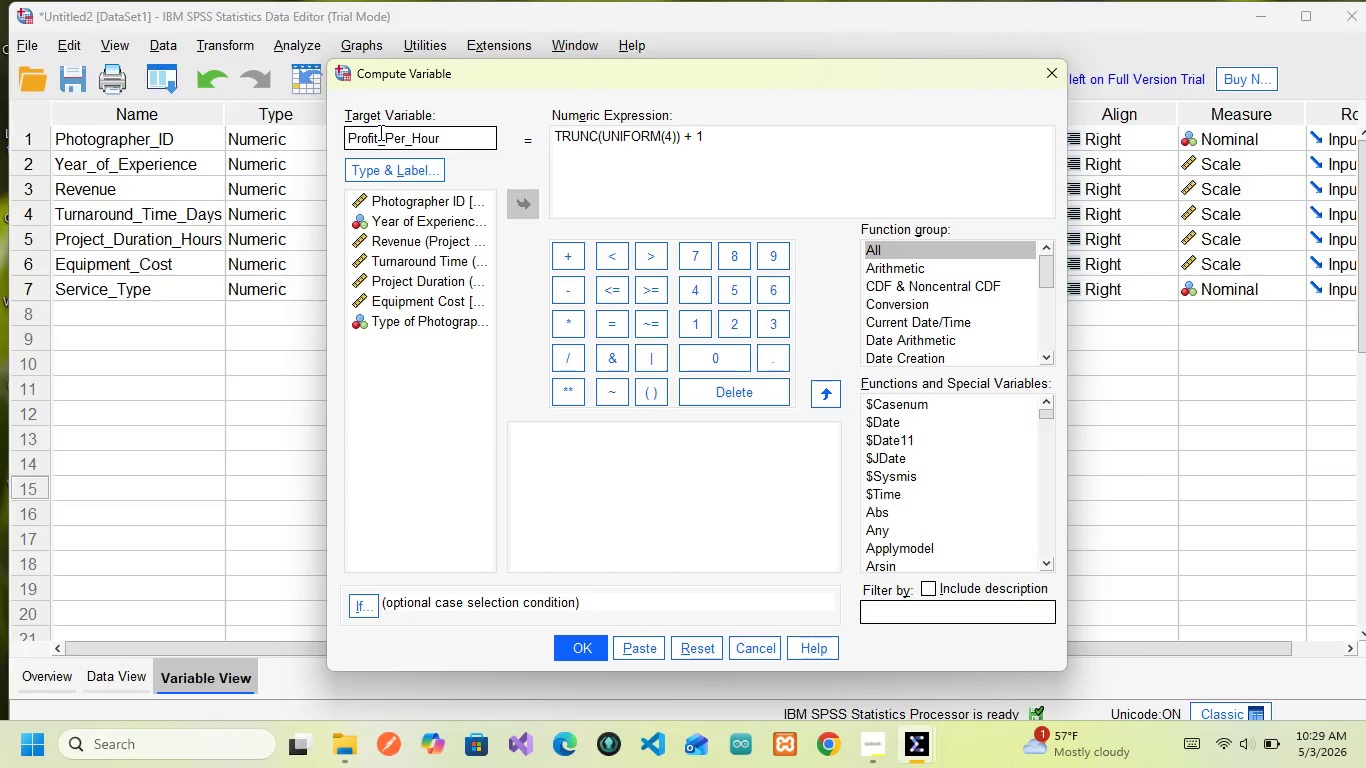 
left_click([675, 129])
 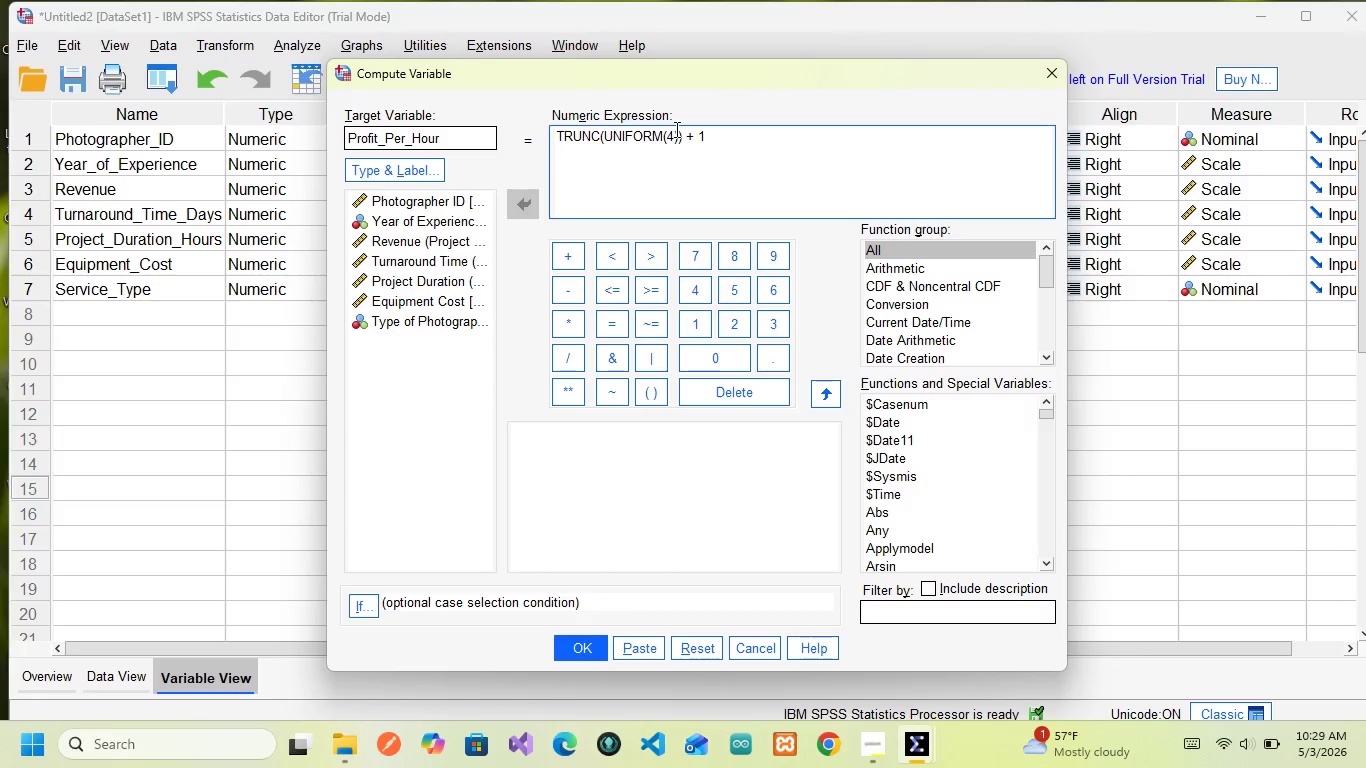 
key(Control+A)
 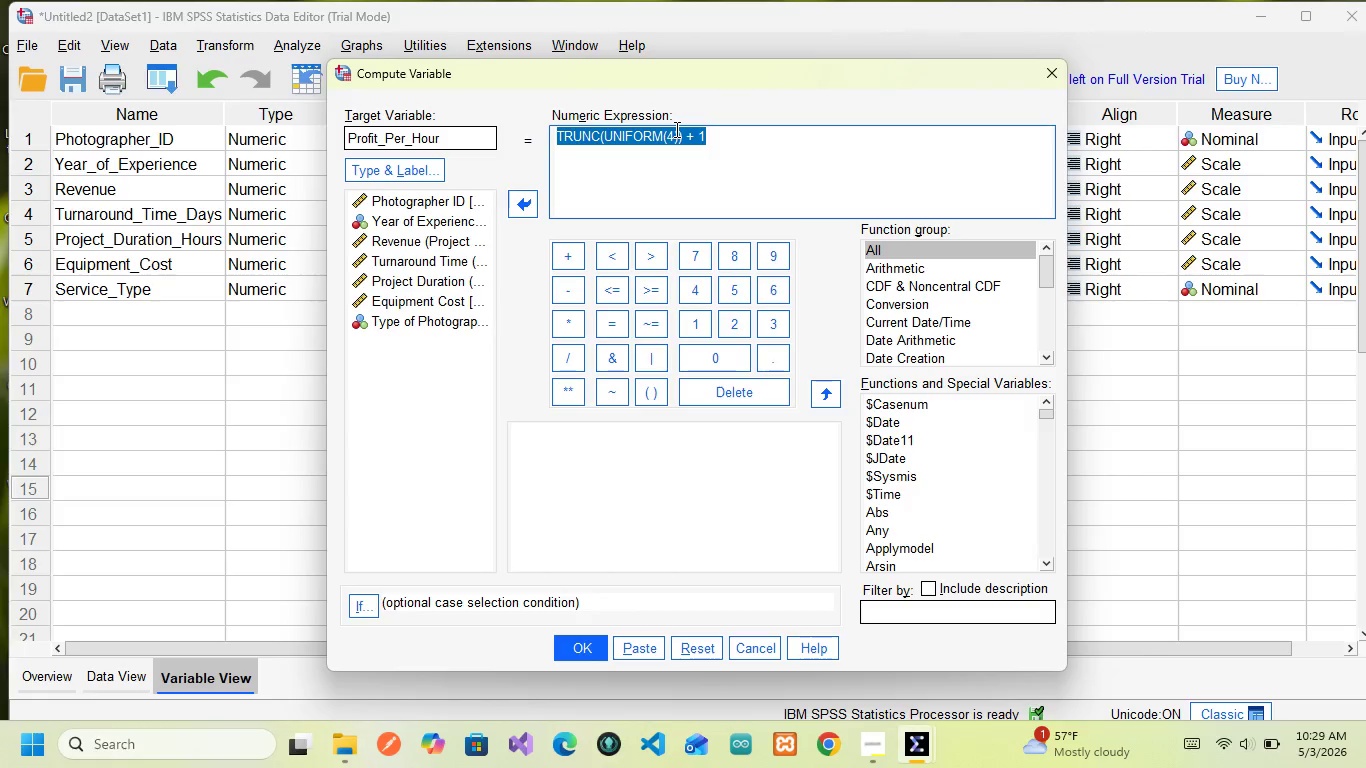 
key(Backspace)
 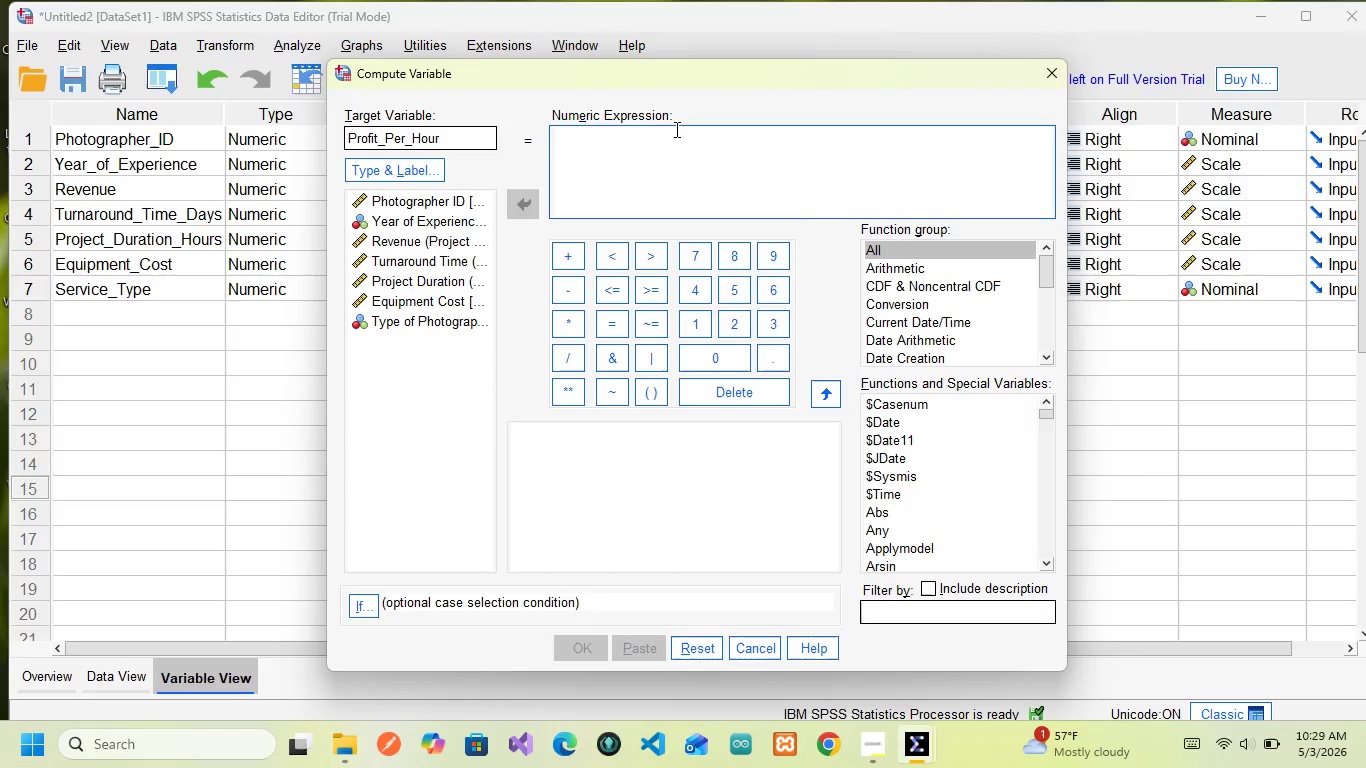 
wait(7.58)
 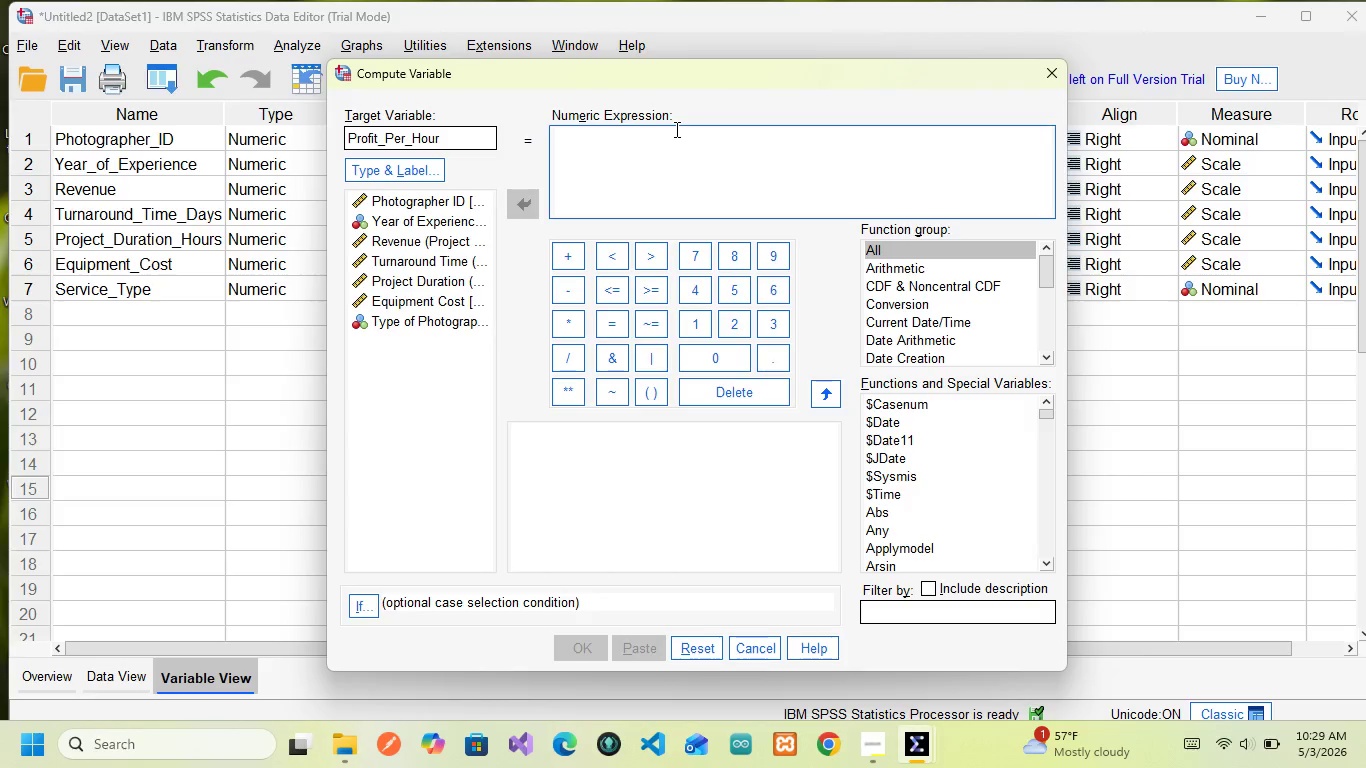 
left_click([642, 389])
 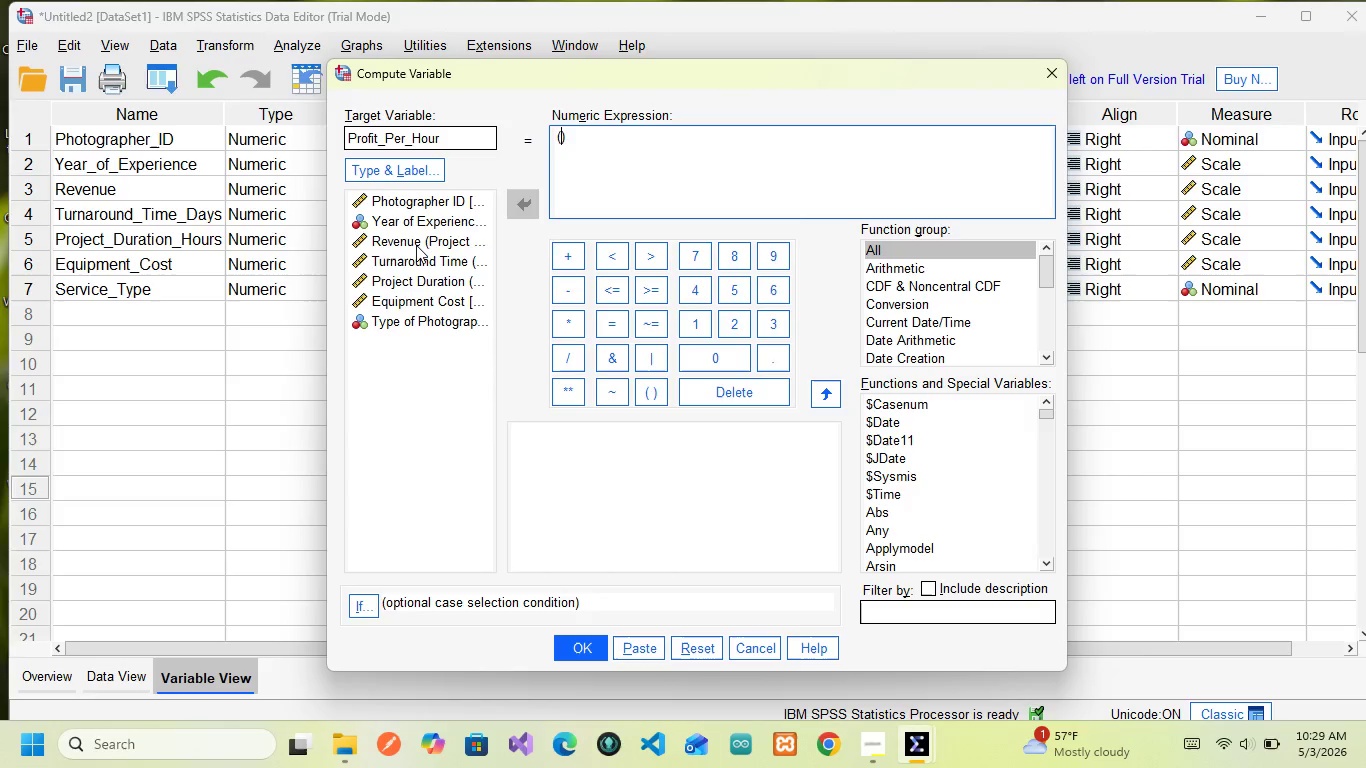 
left_click([416, 245])
 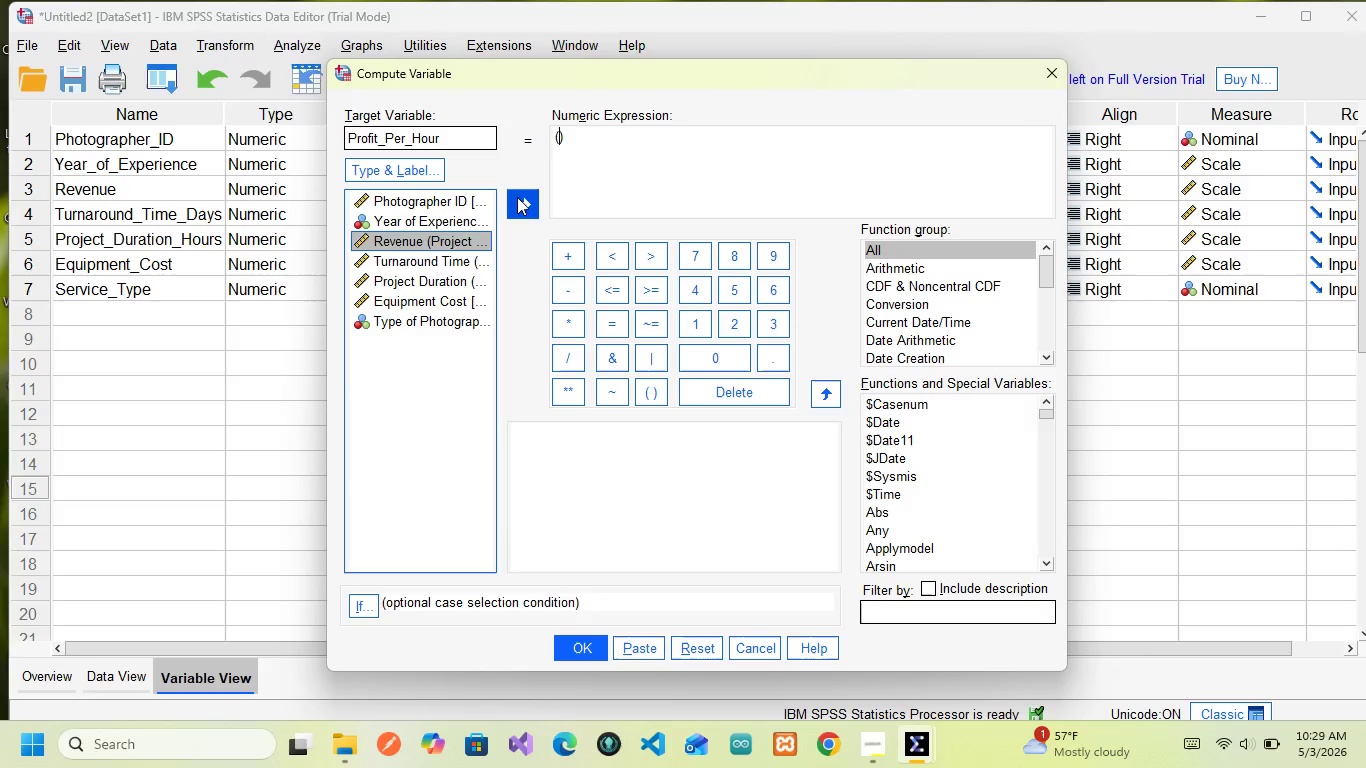 
left_click([515, 199])
 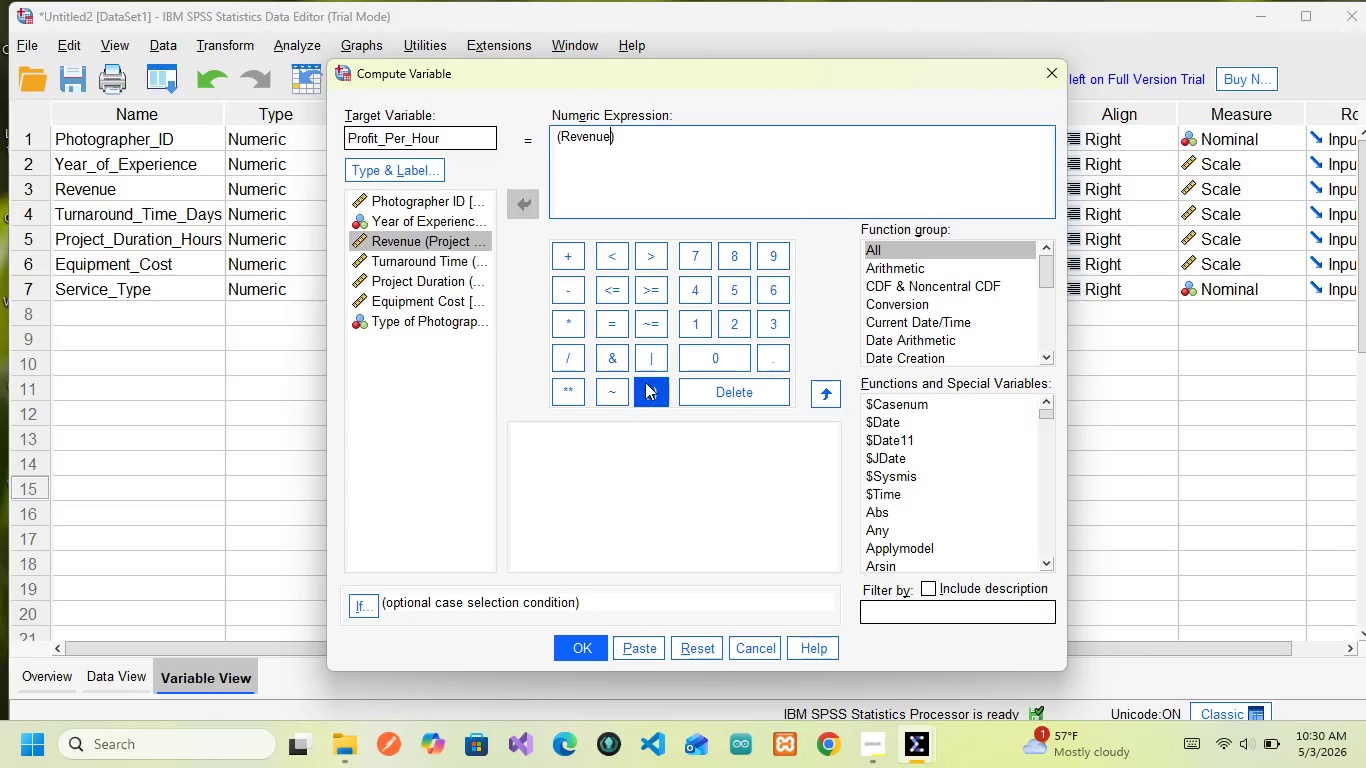 
left_click([569, 296])
 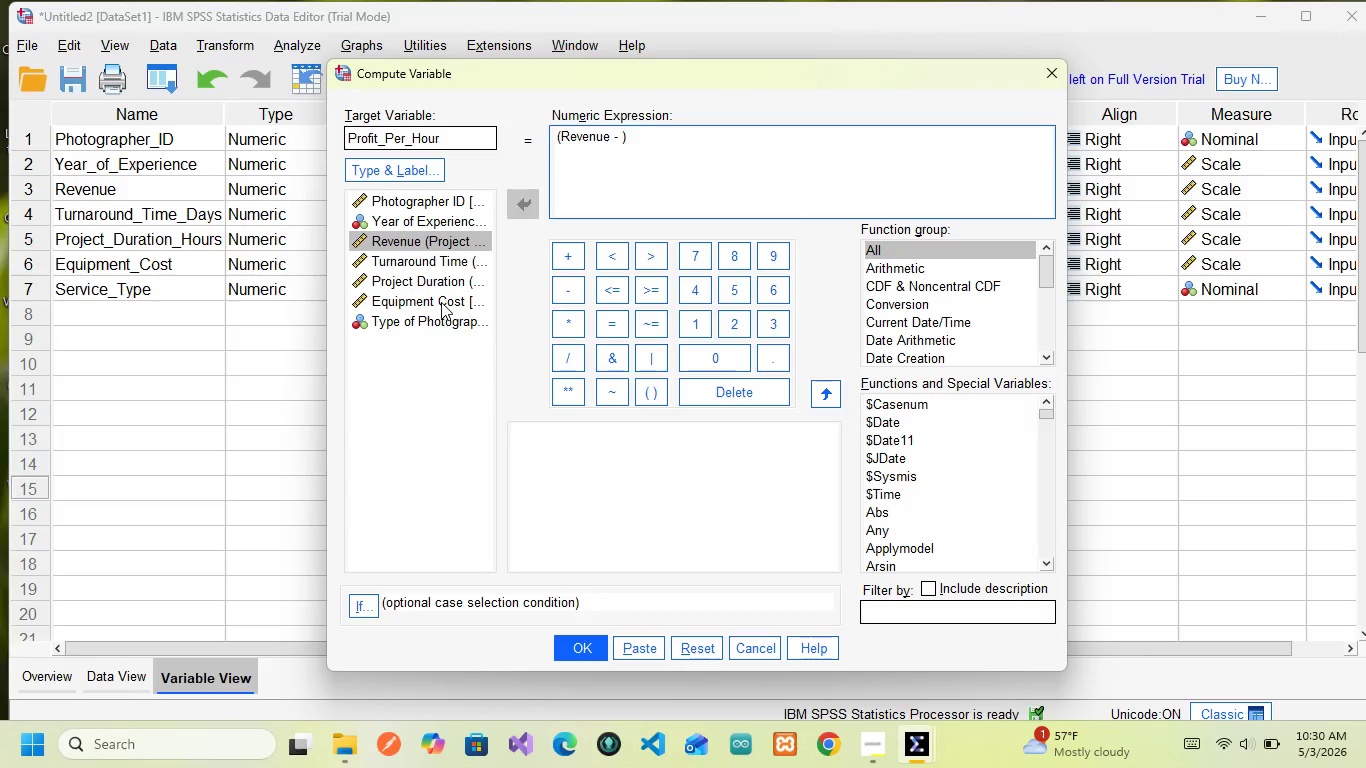 
wait(6.86)
 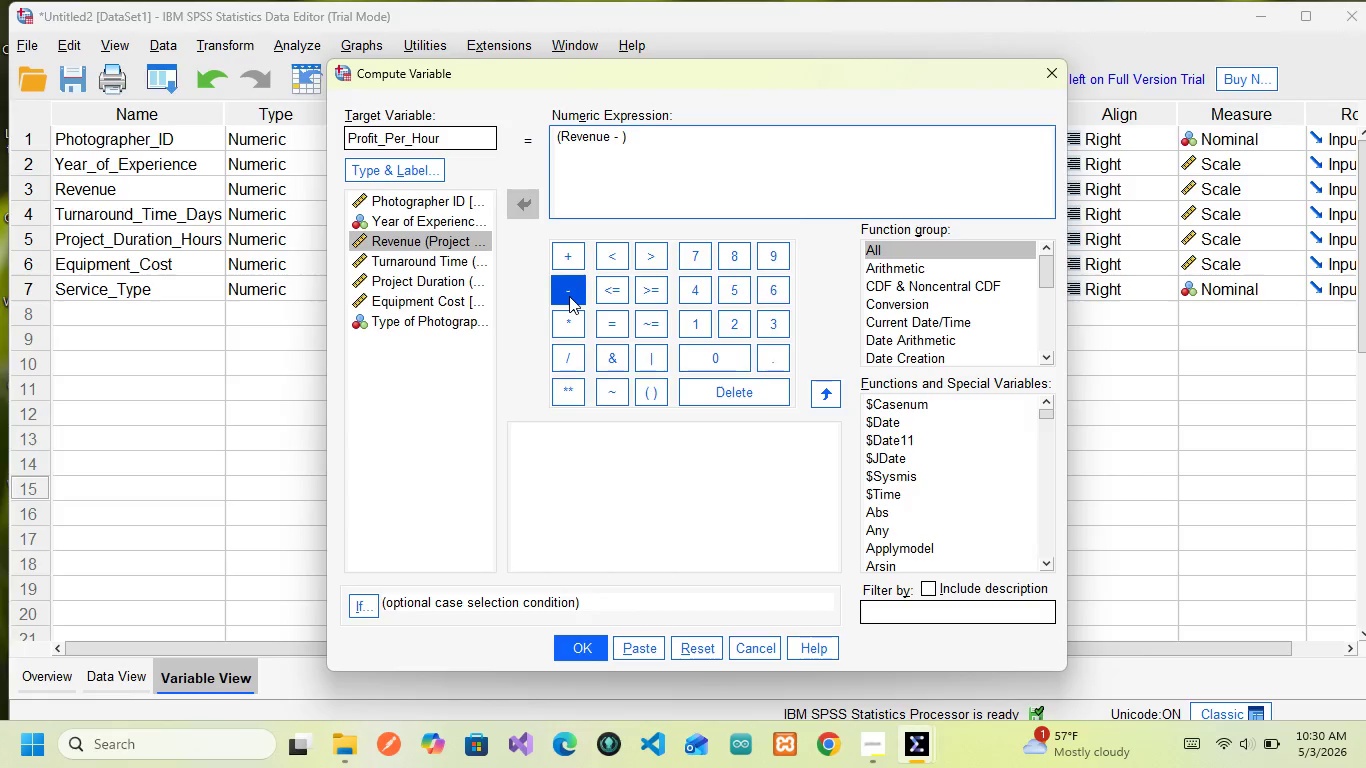 
left_click([441, 302])
 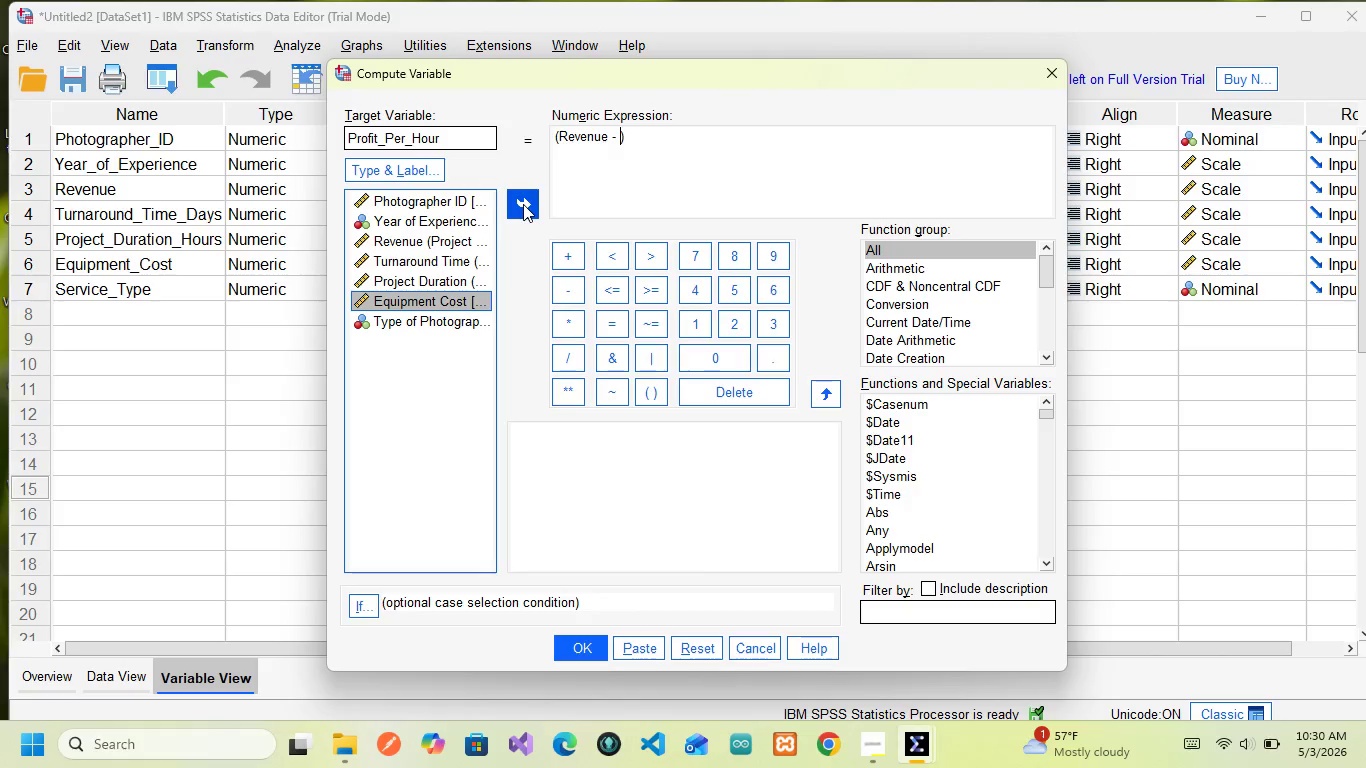 
left_click([524, 204])
 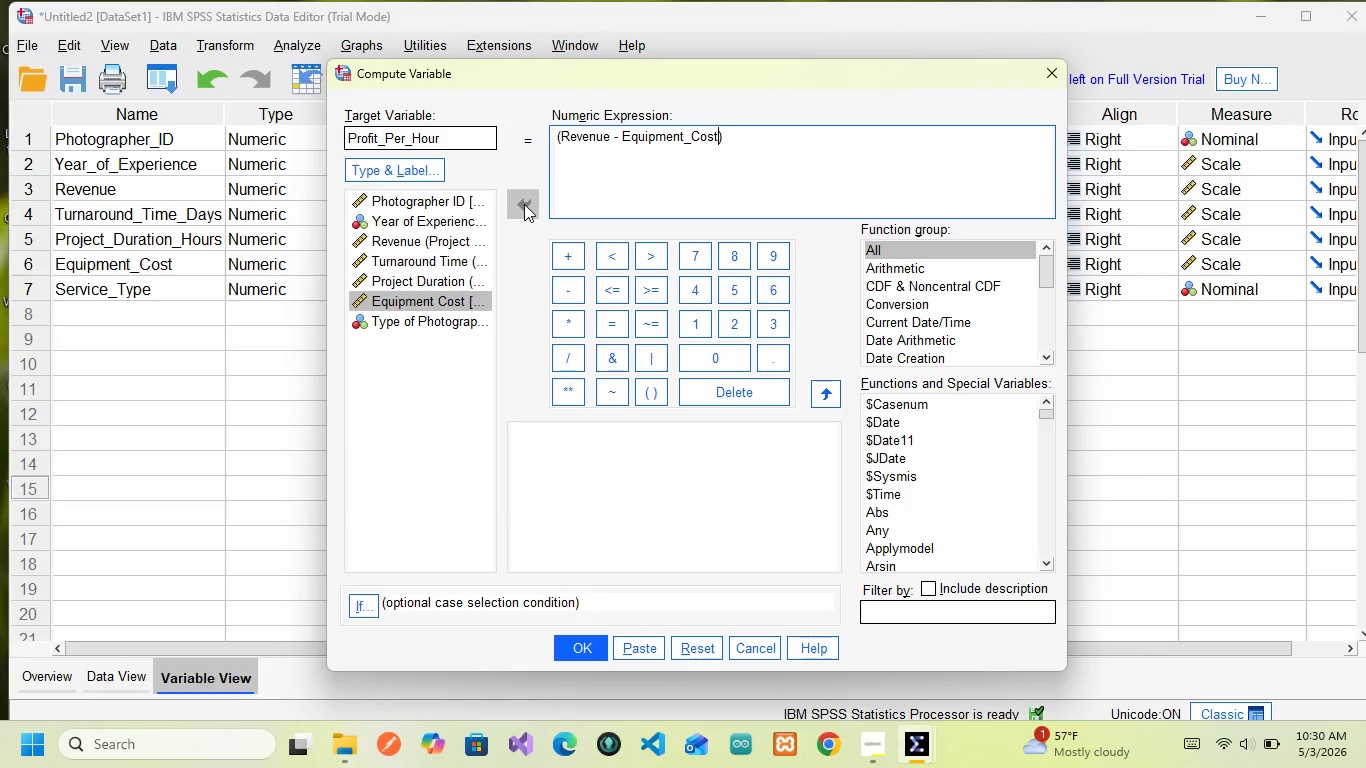 
key(ArrowRight)
 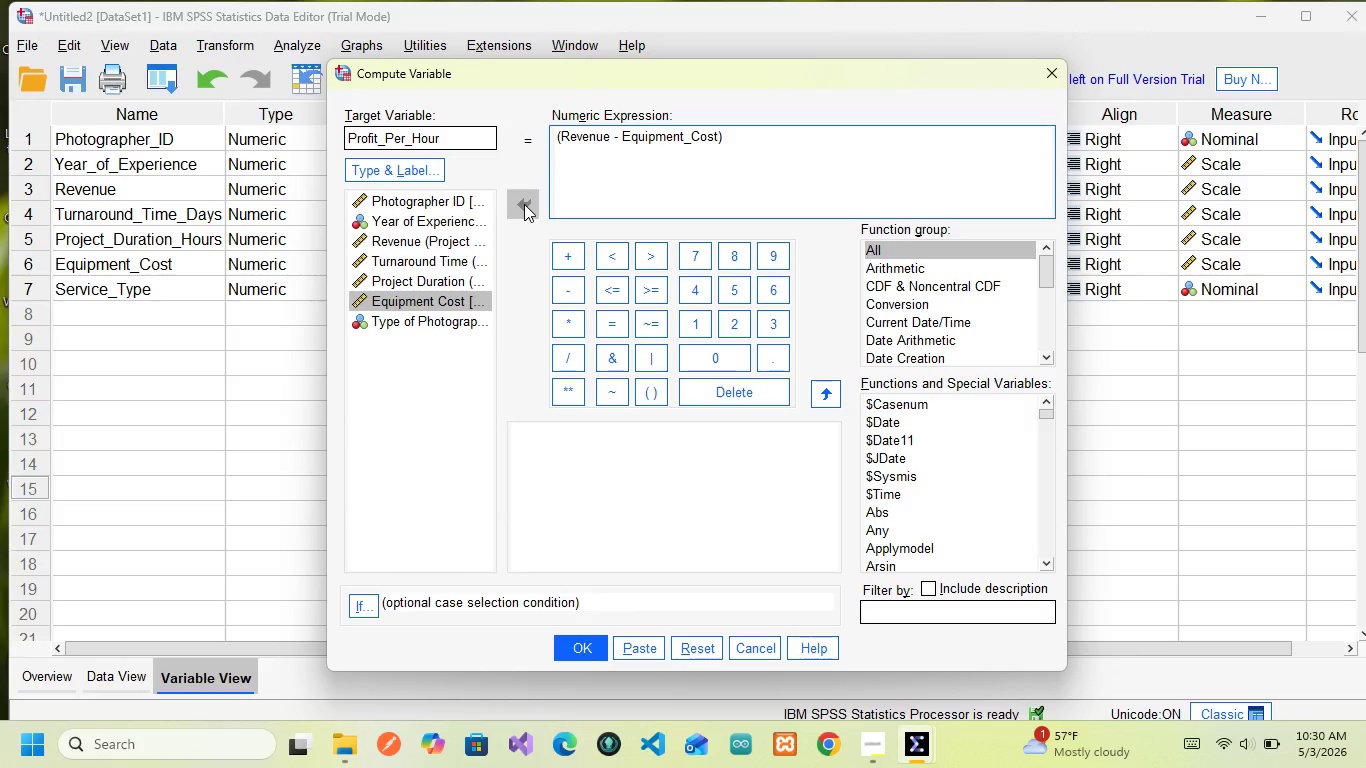 
key(Space)
 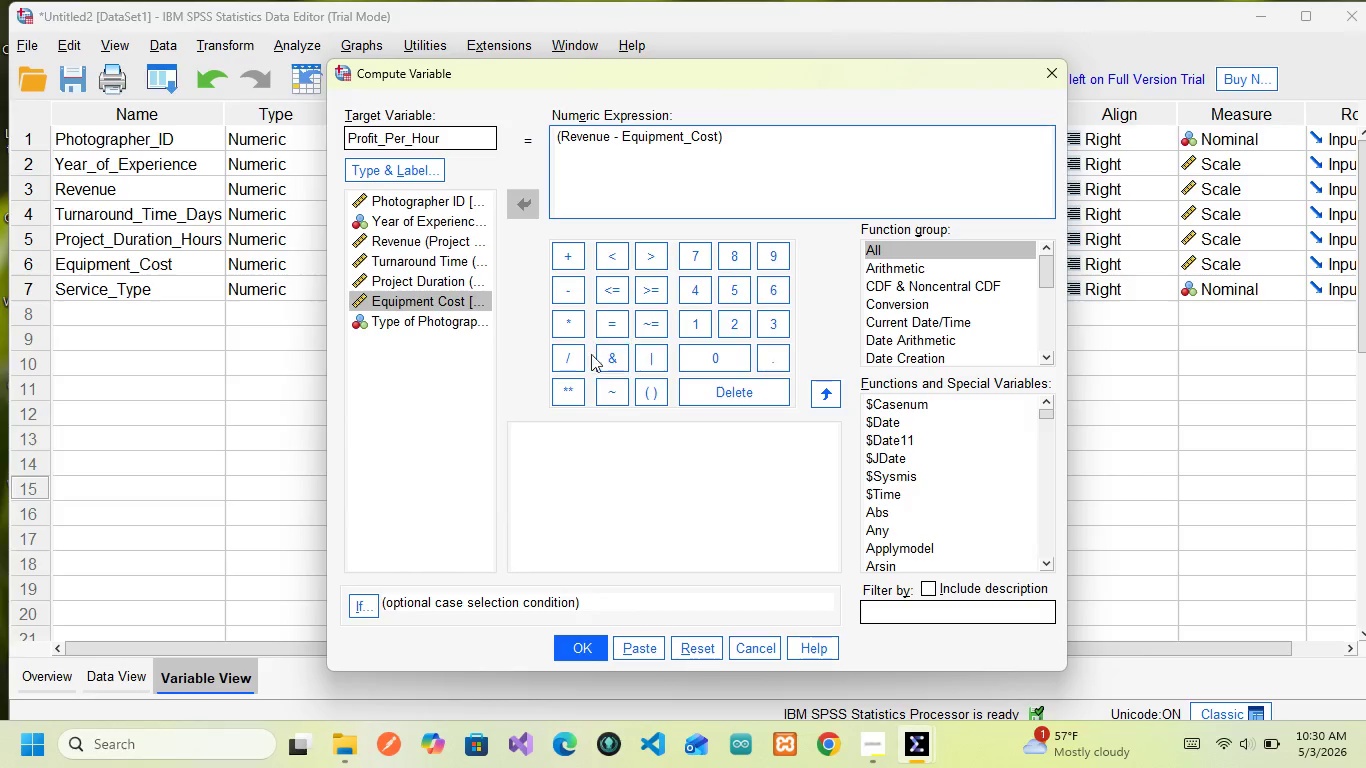 
left_click([573, 353])
 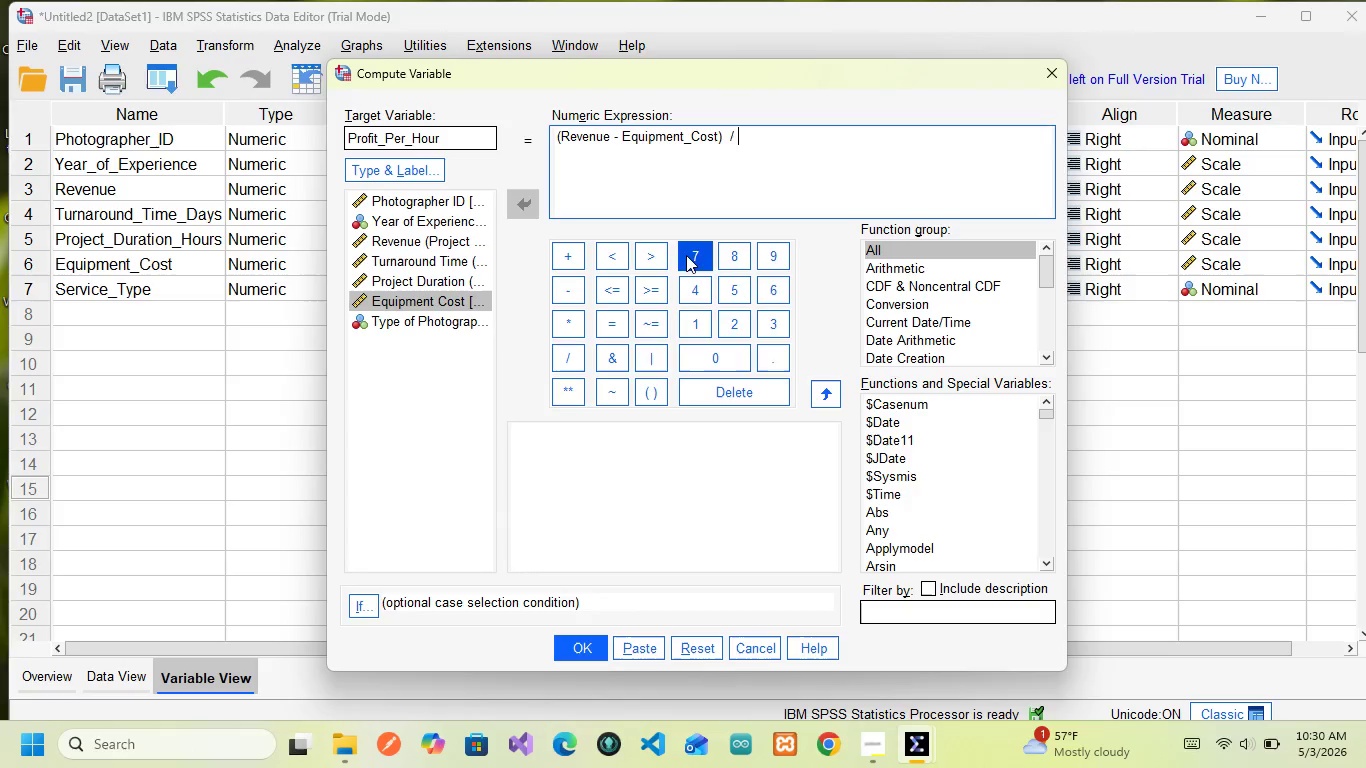 
wait(9.38)
 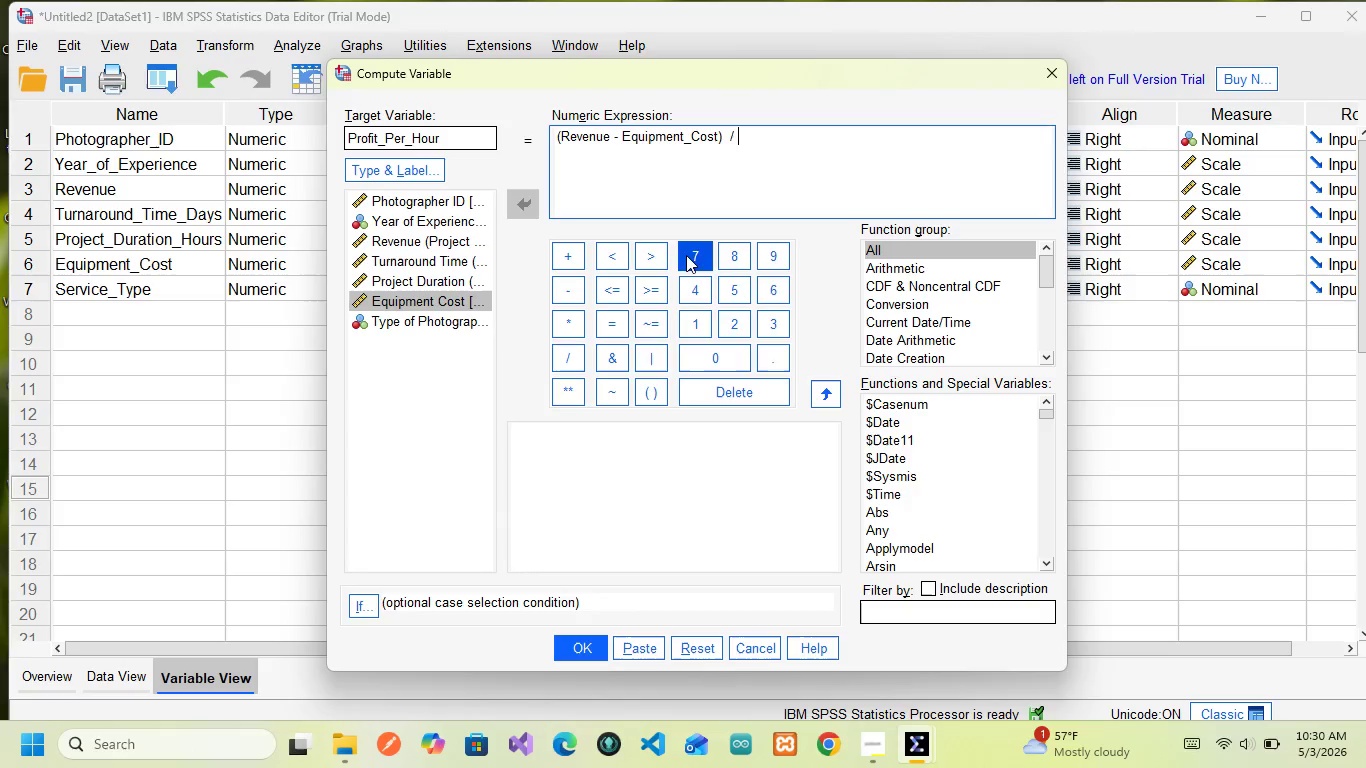 
left_click([421, 280])
 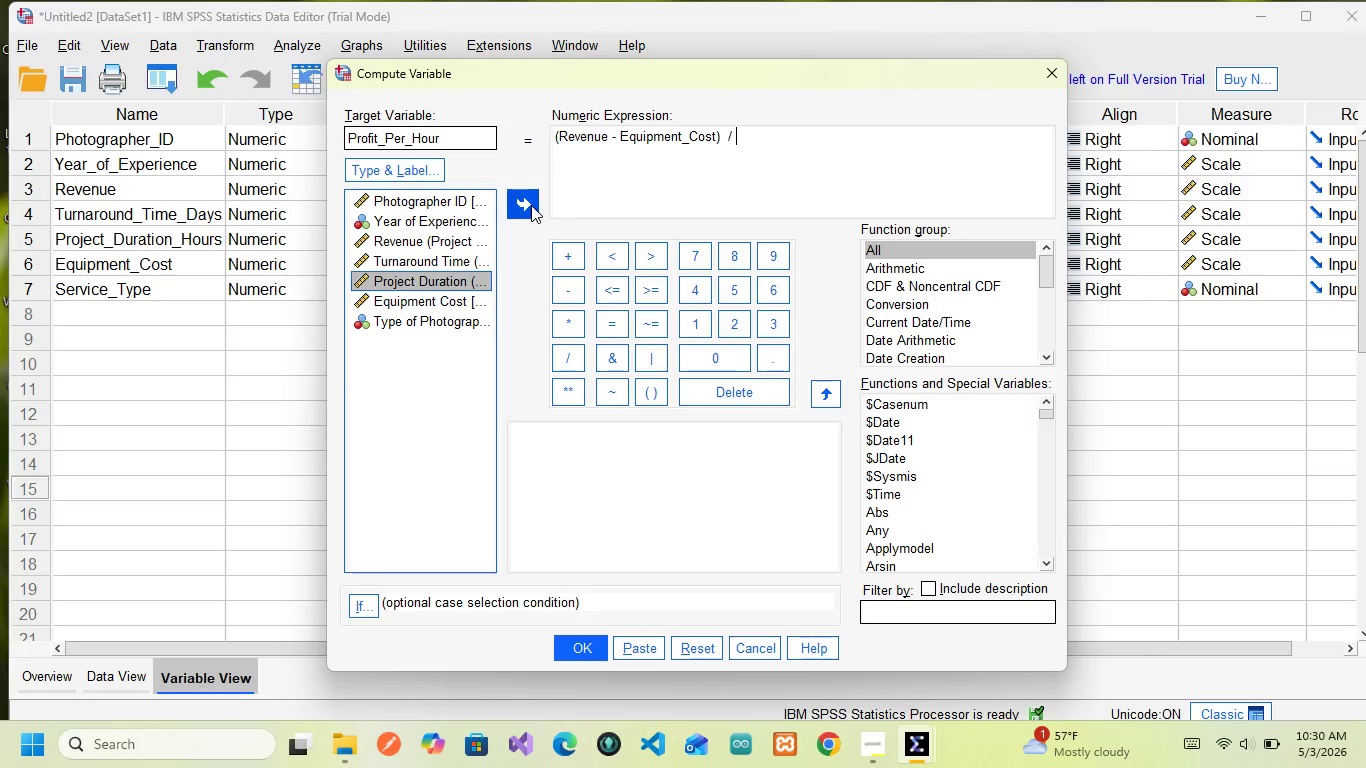 
left_click([531, 205])
 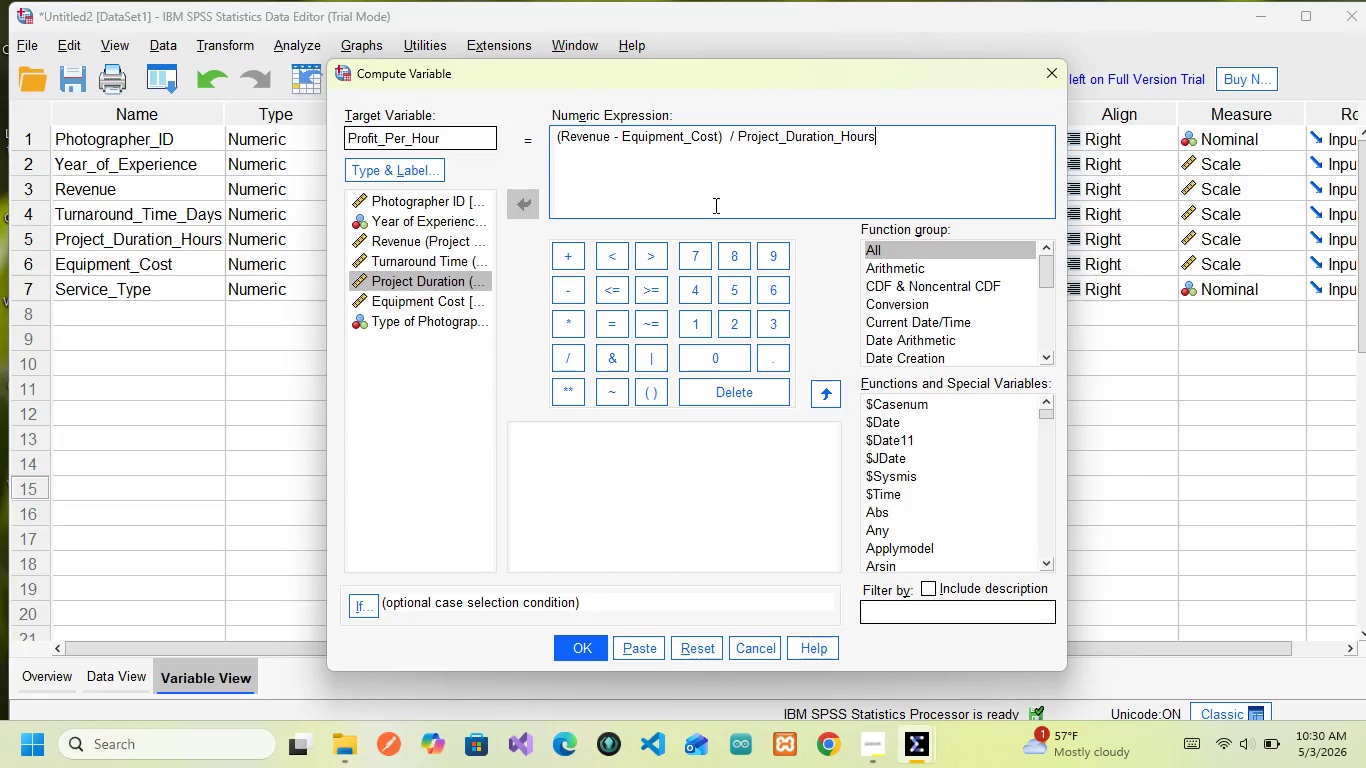 
wait(20.48)
 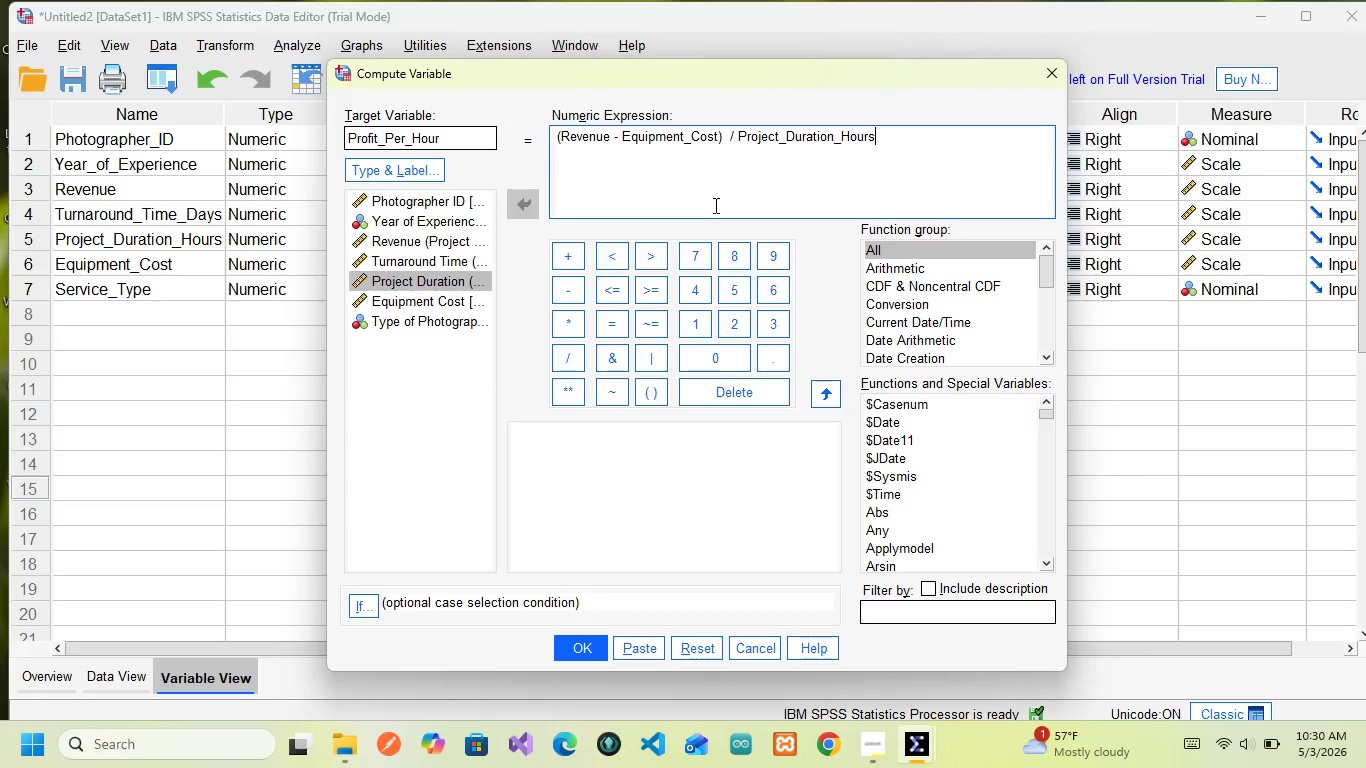 
left_click([640, 643])
 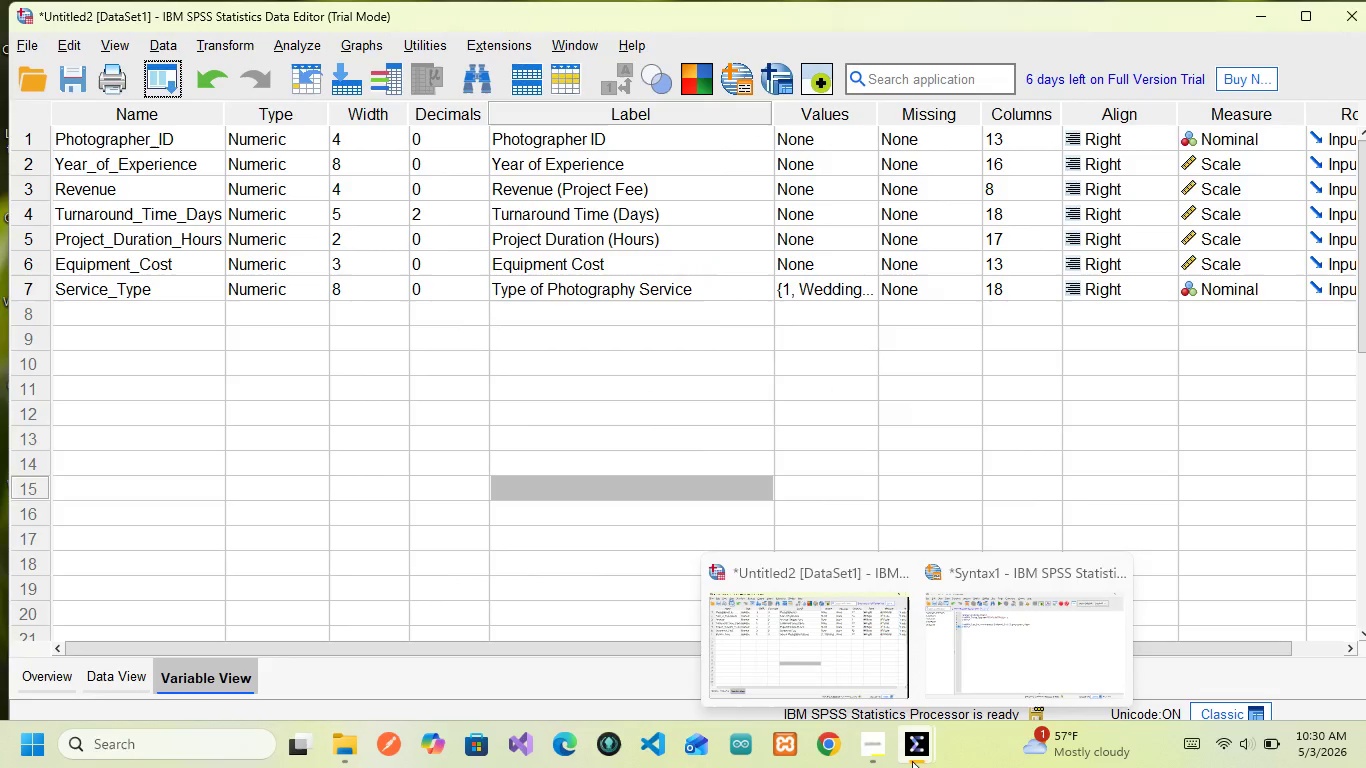 
left_click([969, 672])
 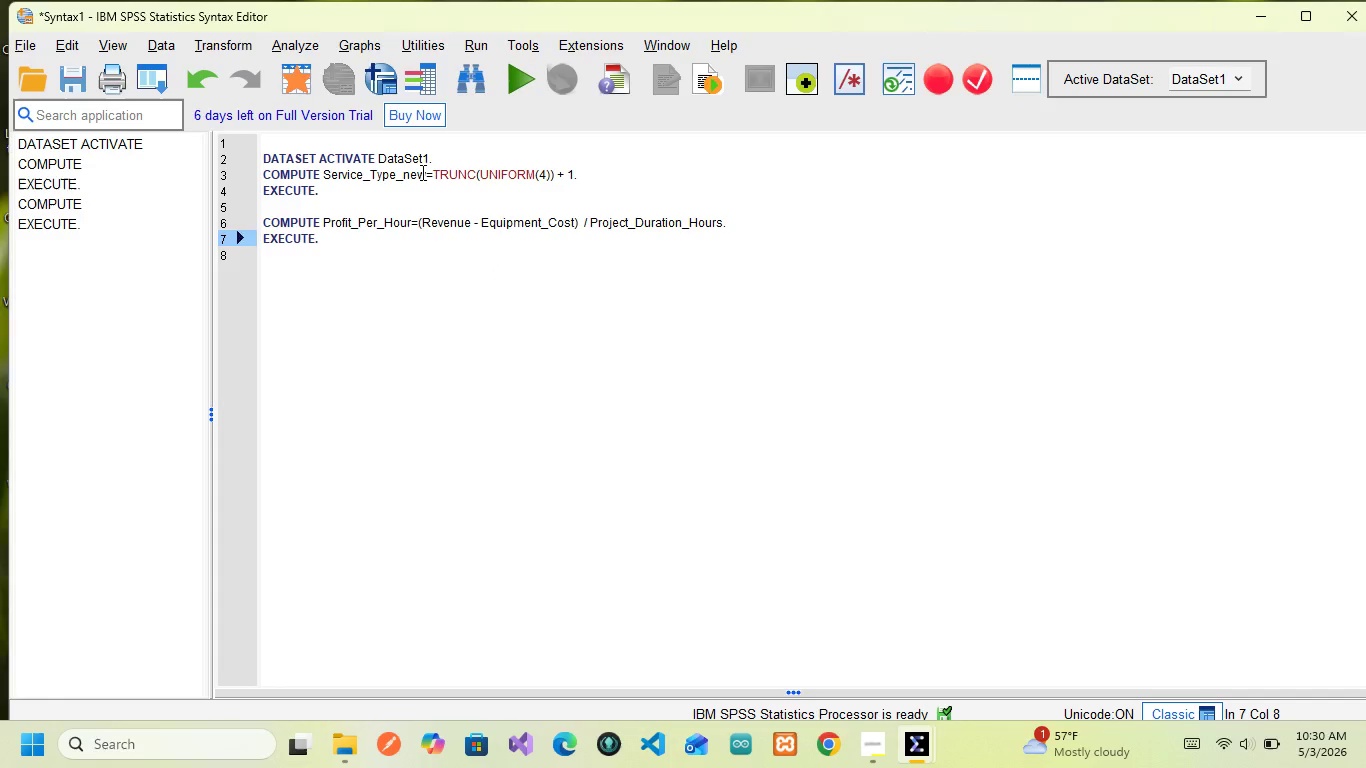 
left_click([425, 174])
 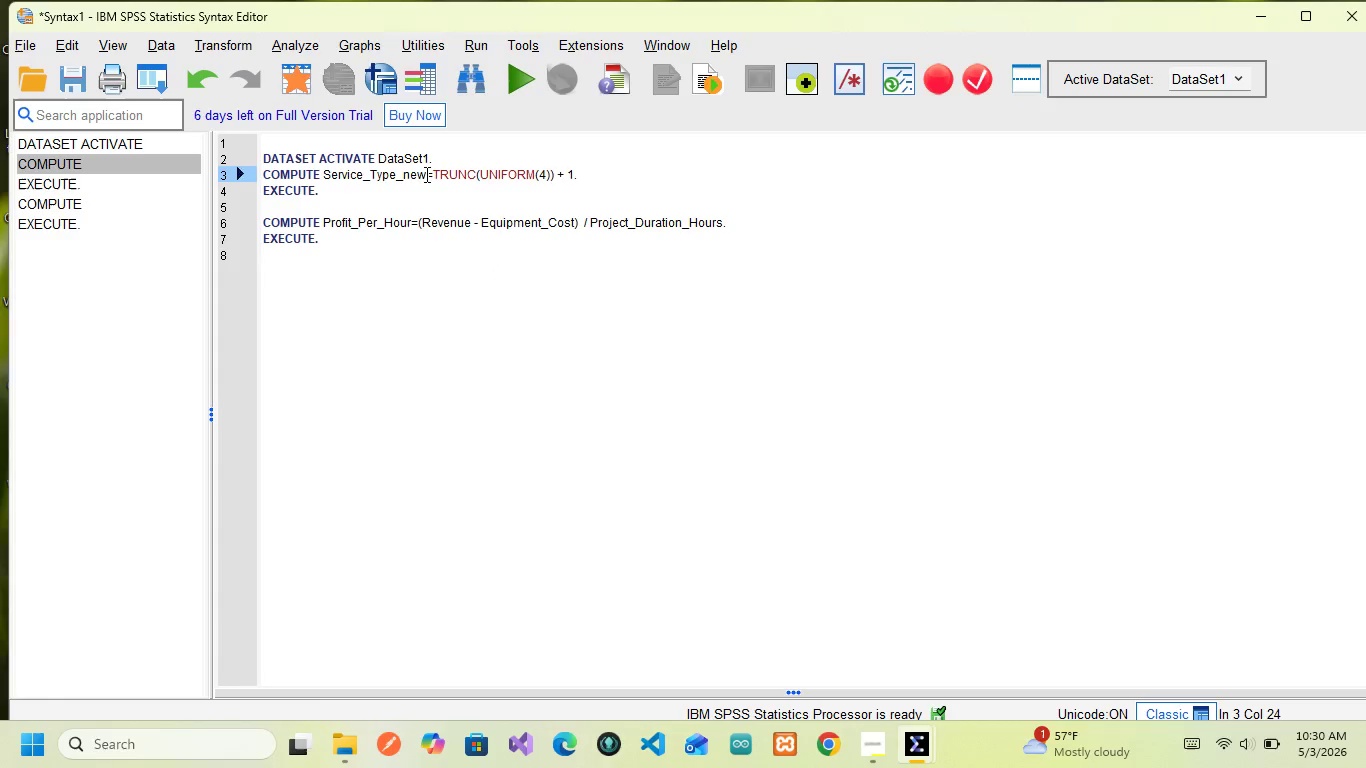 
key(Backspace)
 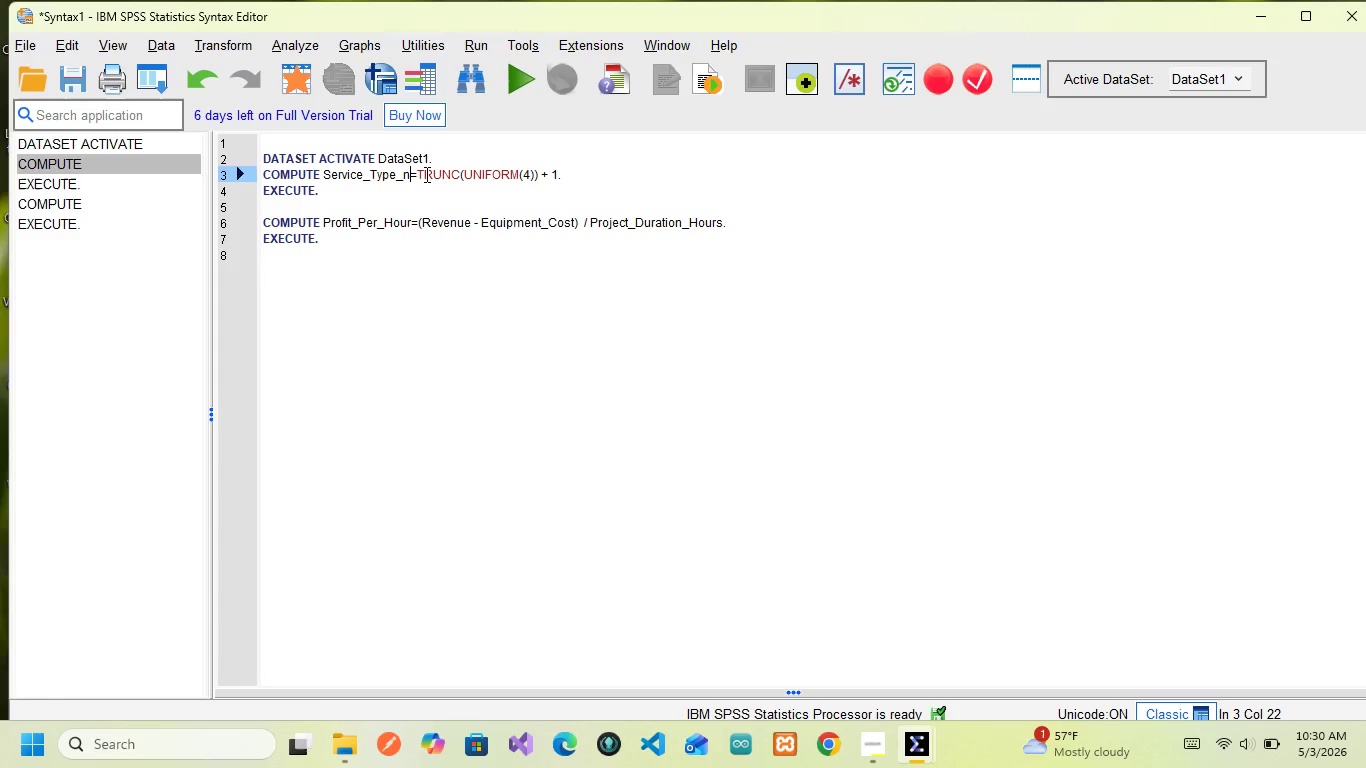 
key(Backspace)
 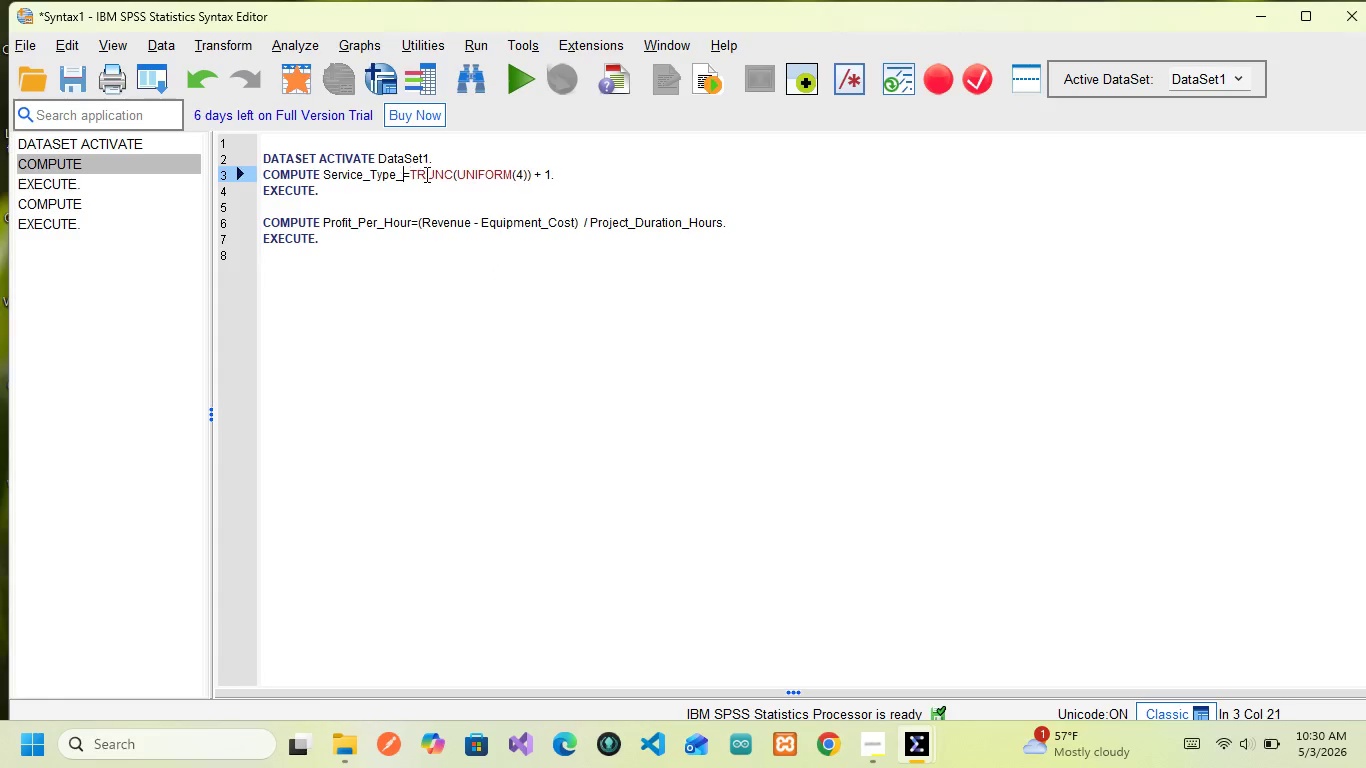 
key(Backspace)
 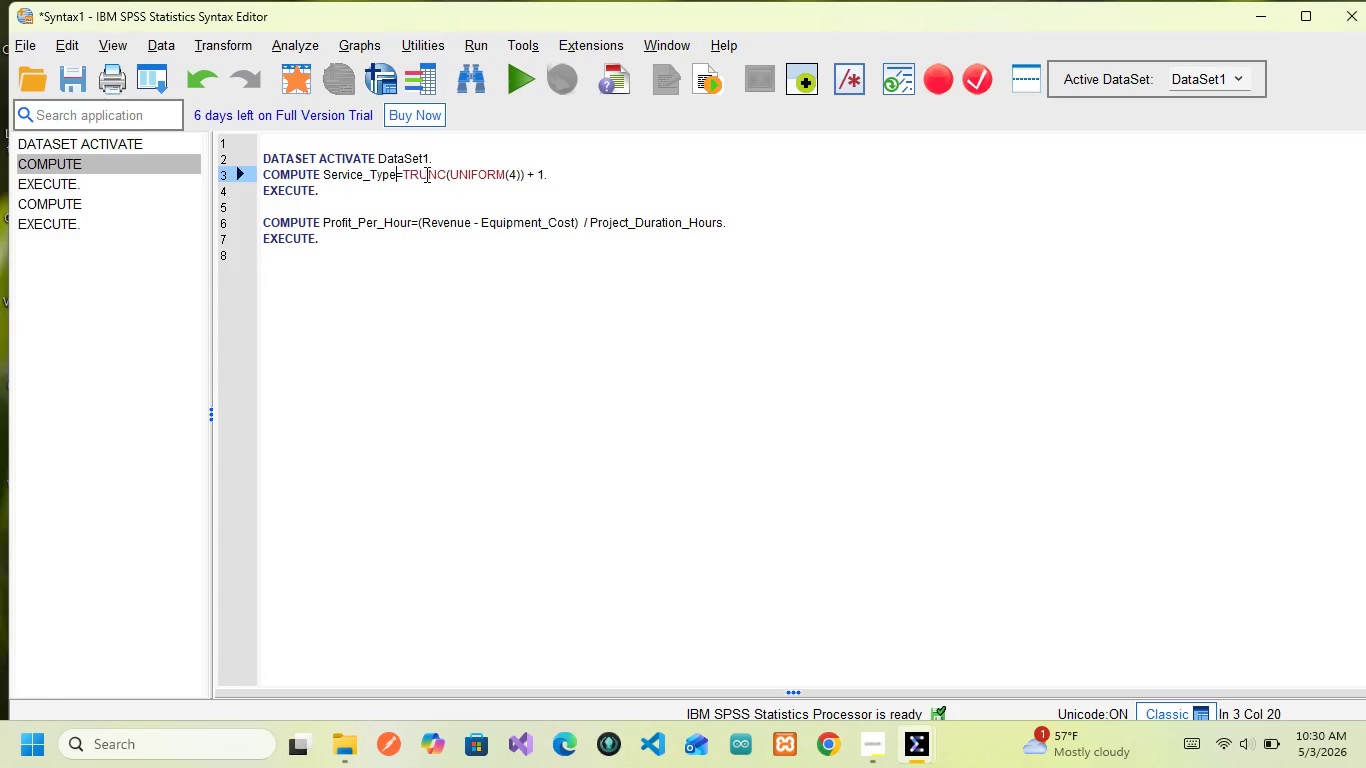 
key(Backspace)
 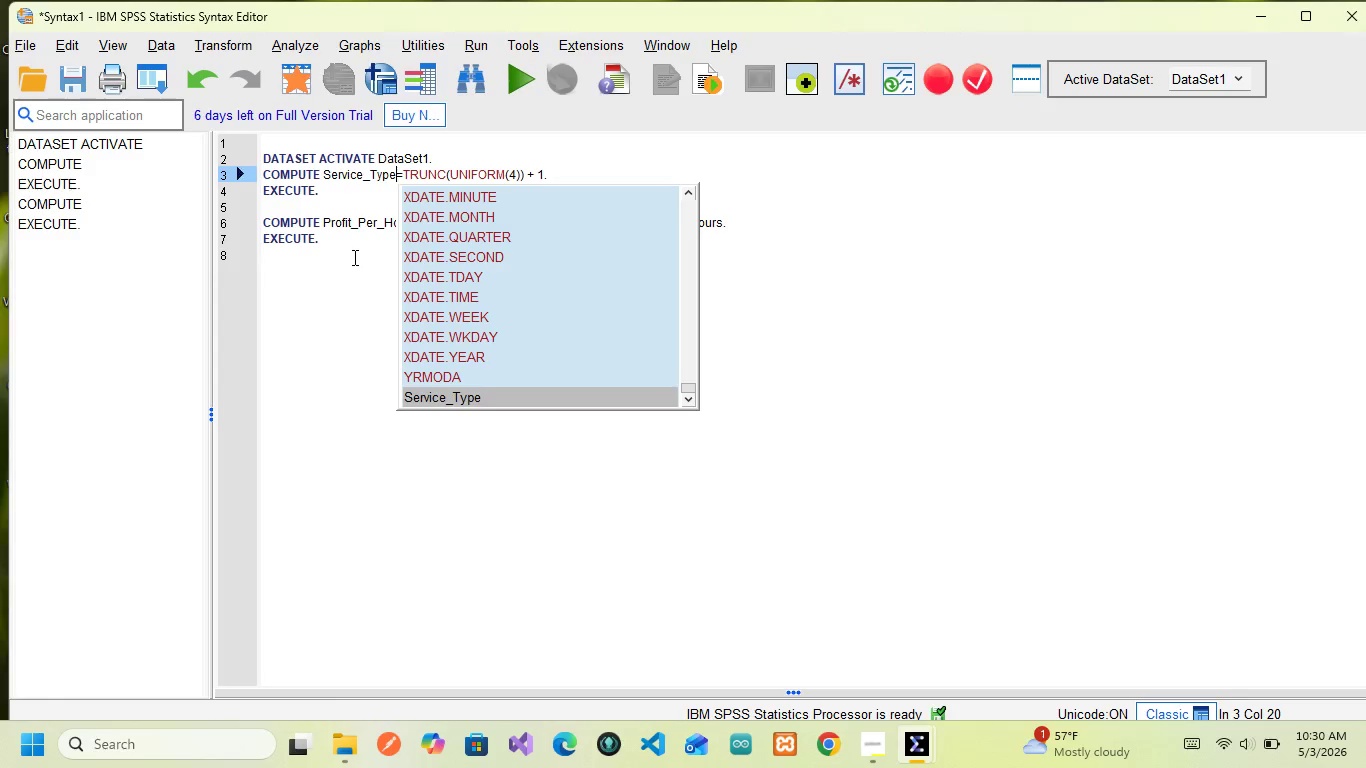 
left_click([353, 255])
 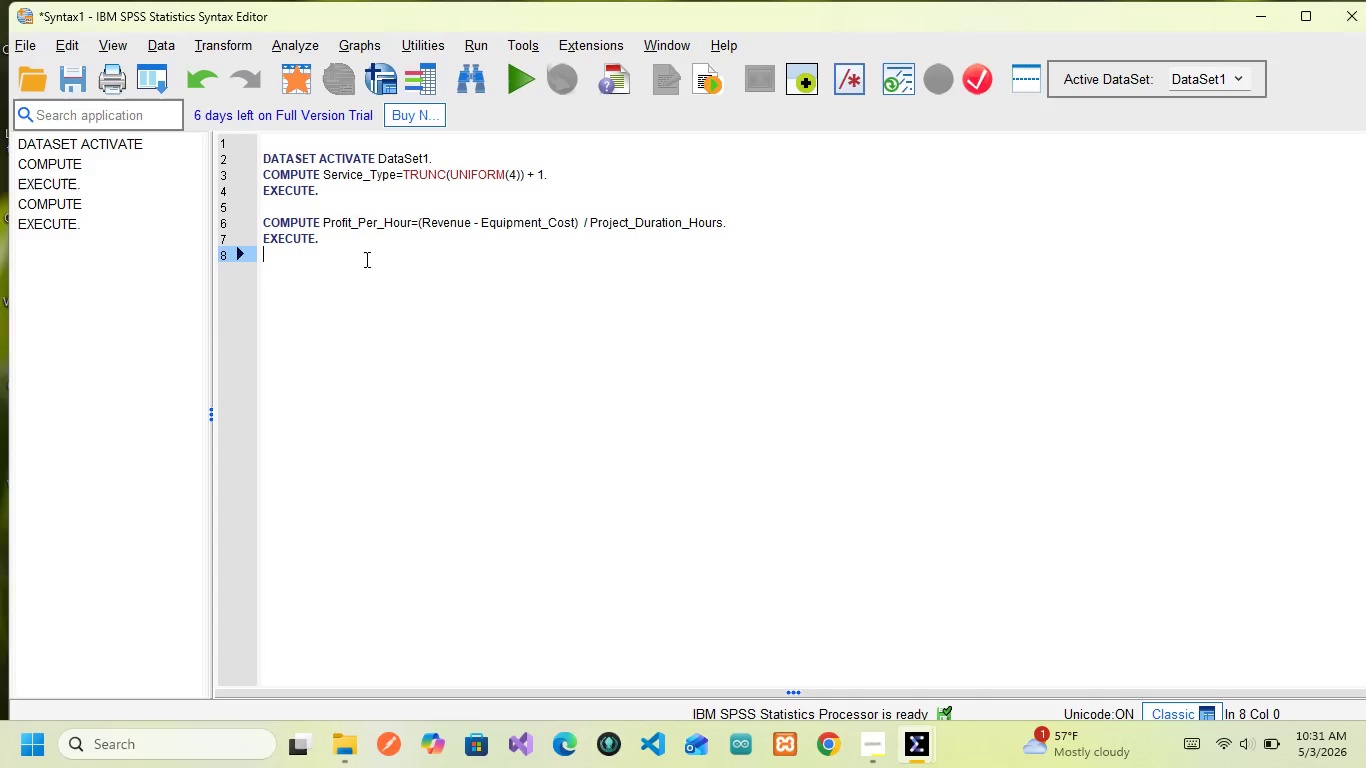 
left_click_drag(start_coordinate=[349, 239], to_coordinate=[248, 219])
 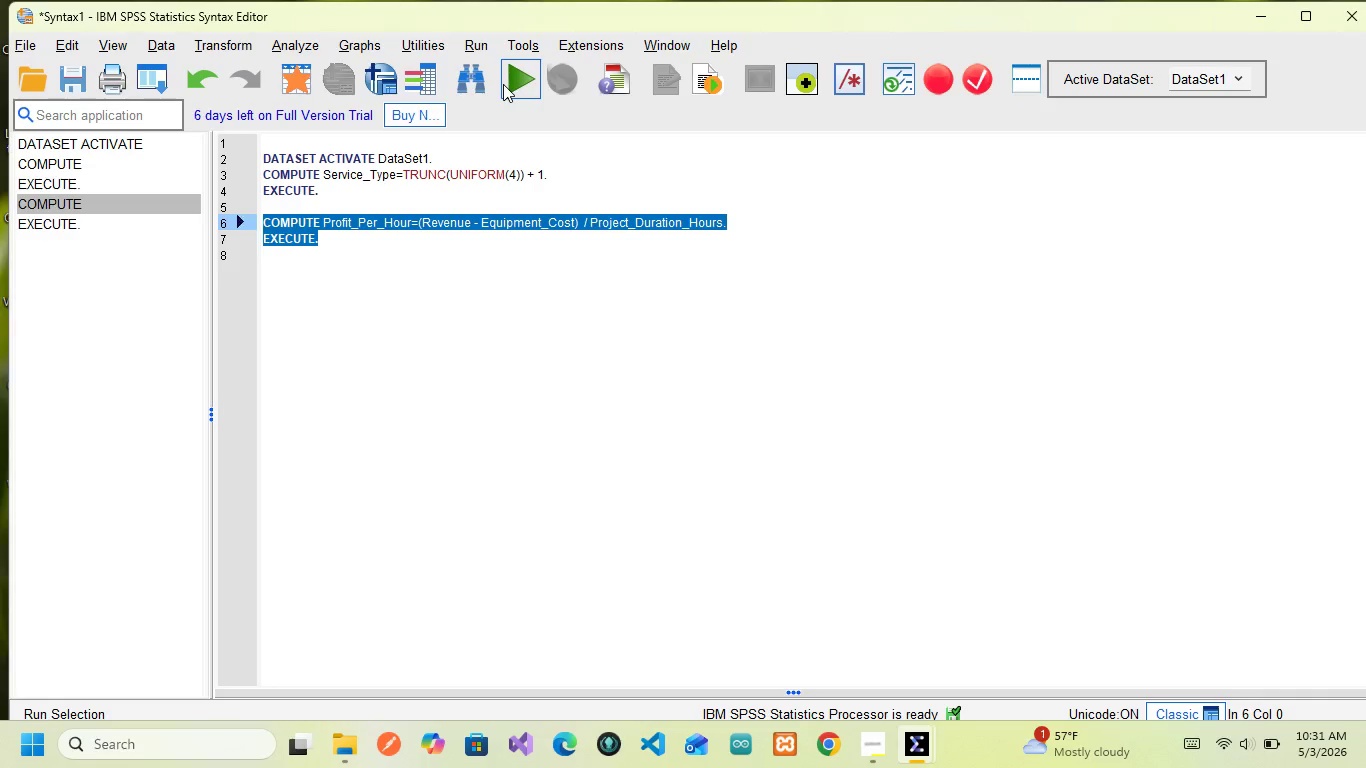 
left_click([503, 84])
 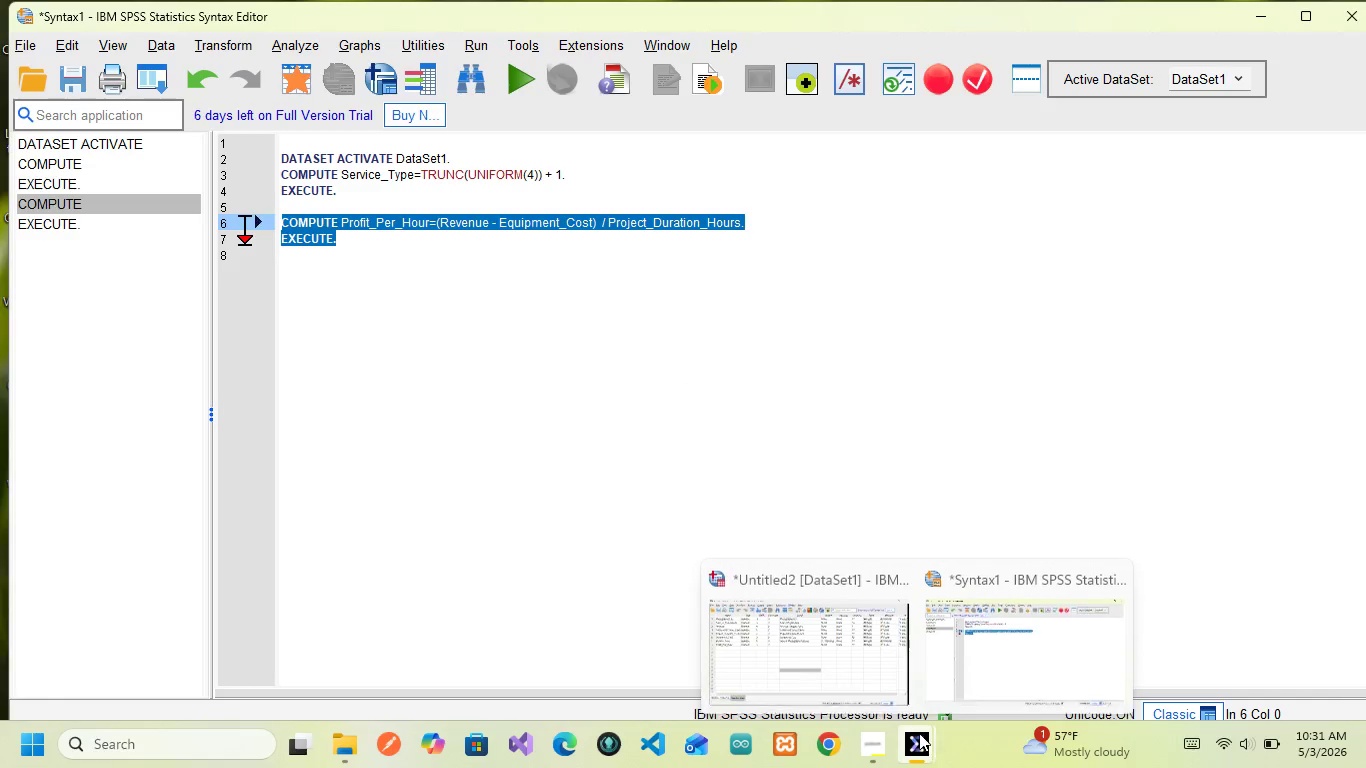 
wait(5.5)
 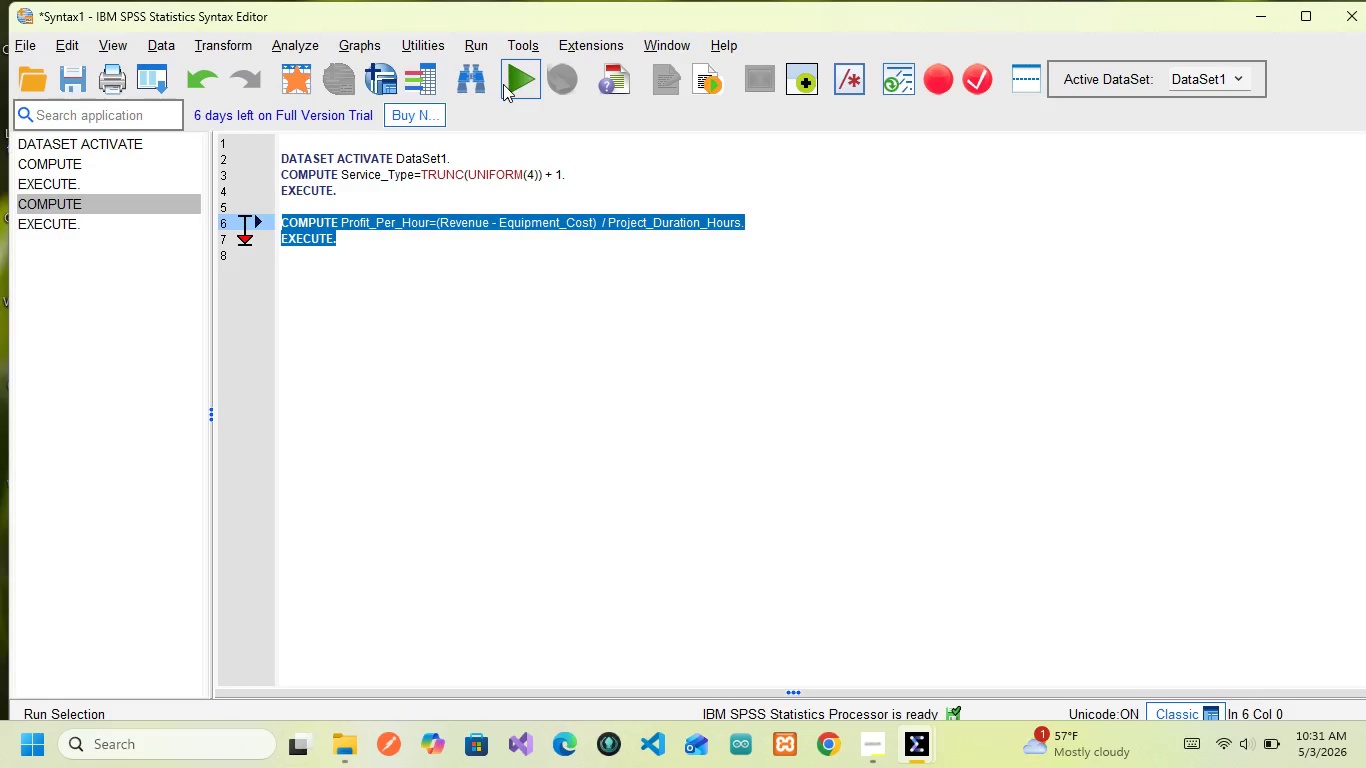 
left_click([834, 648])
 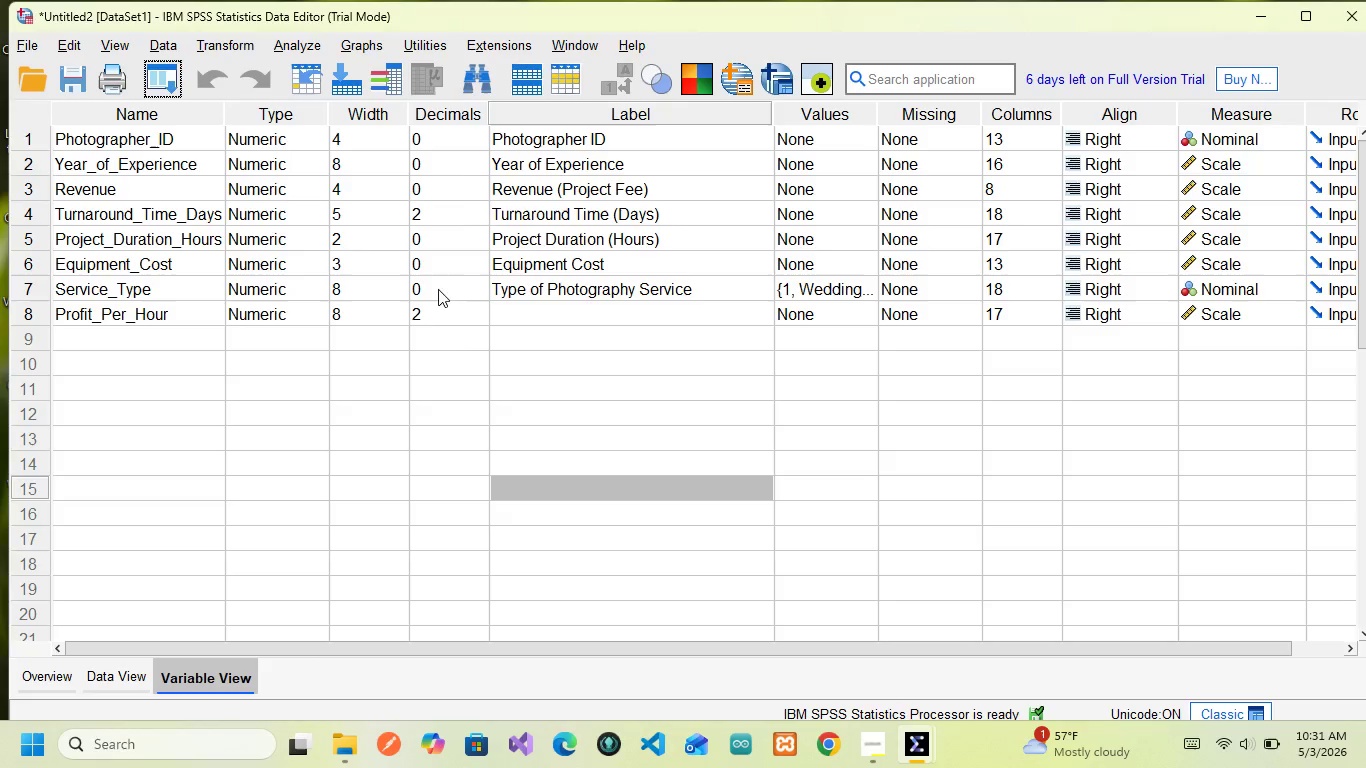 
wait(5.55)
 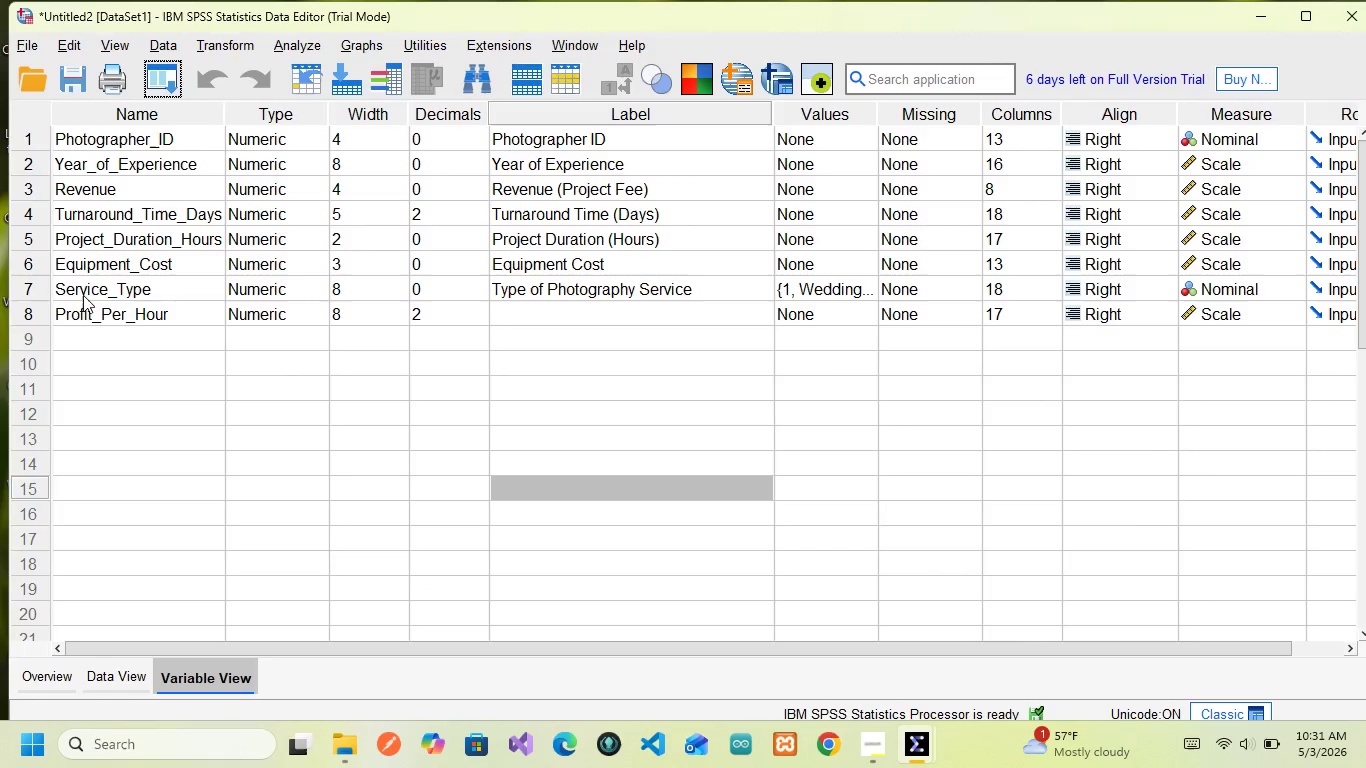 
left_click([640, 313])
 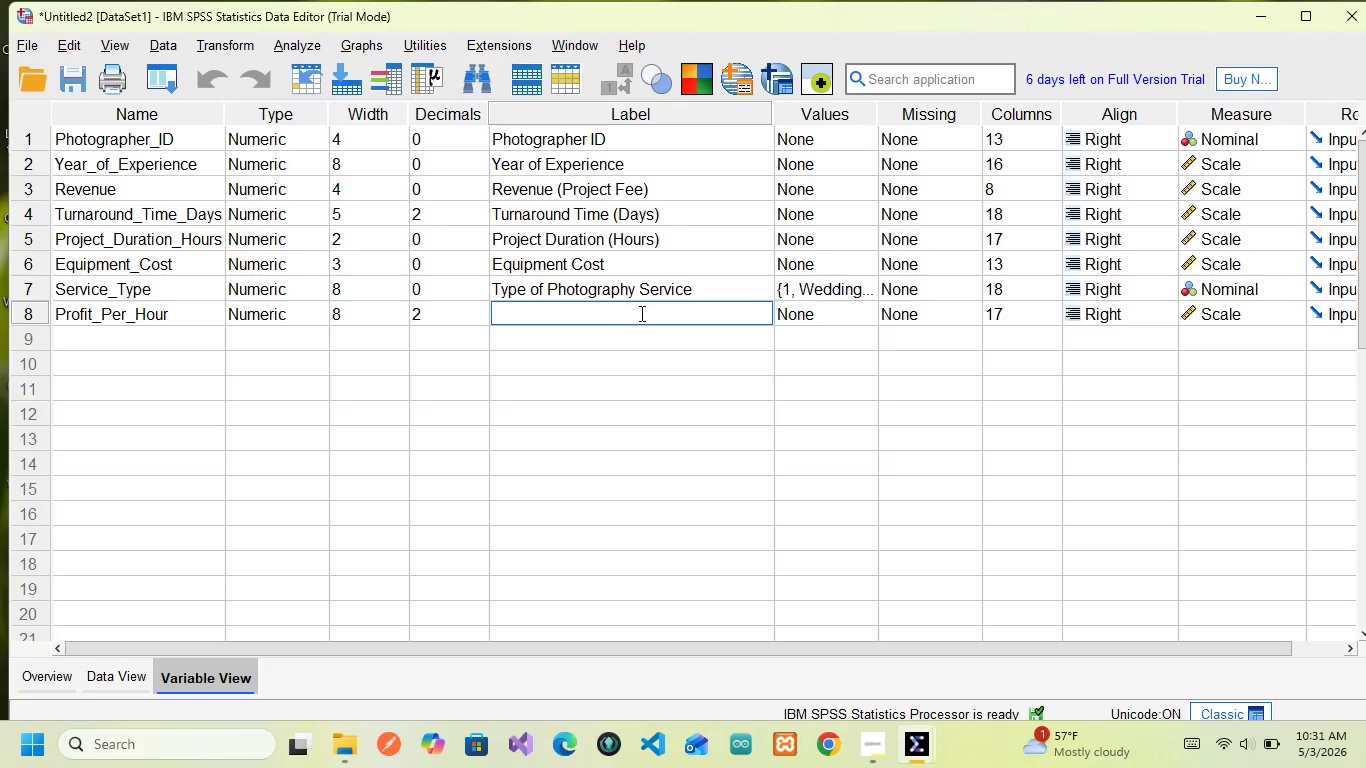 
type(Profit Per Hour)
 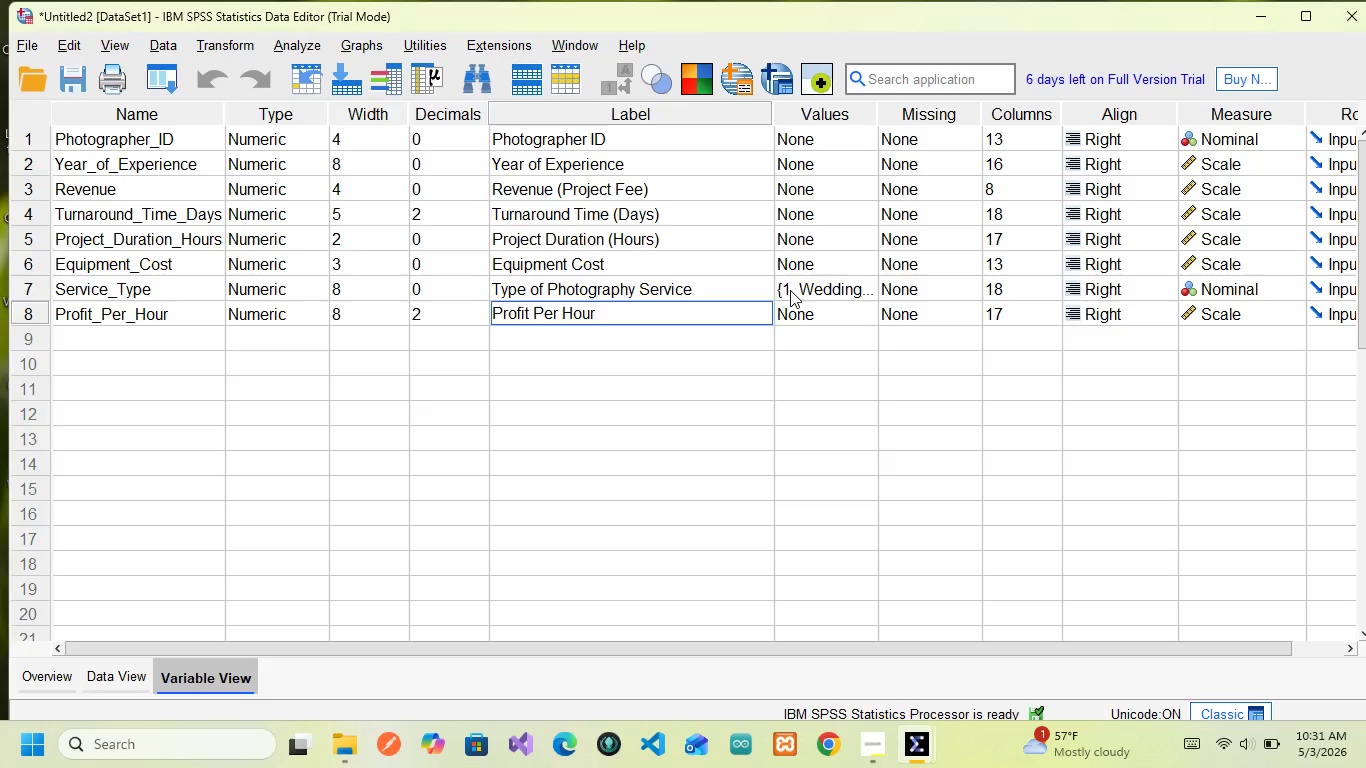 
wait(28.06)
 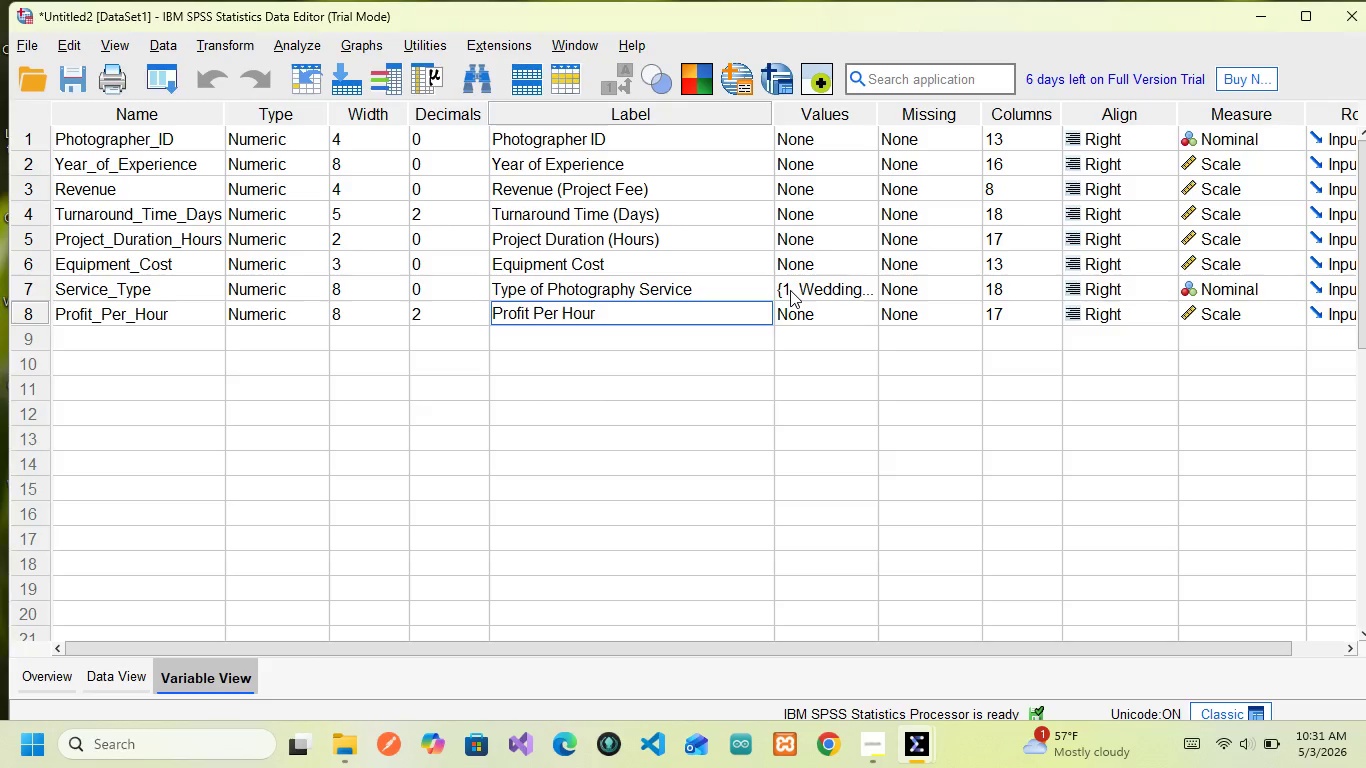 
left_click([293, 38])
 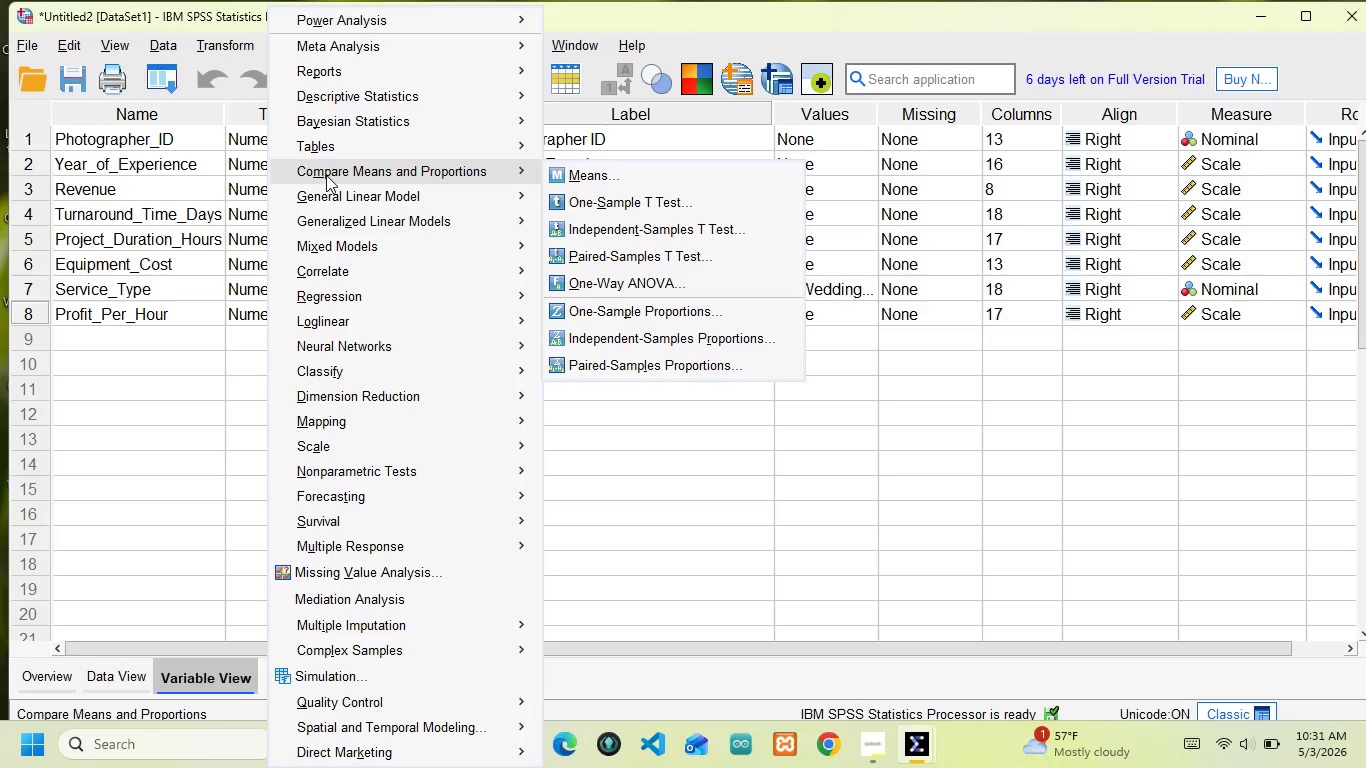 
wait(10.25)
 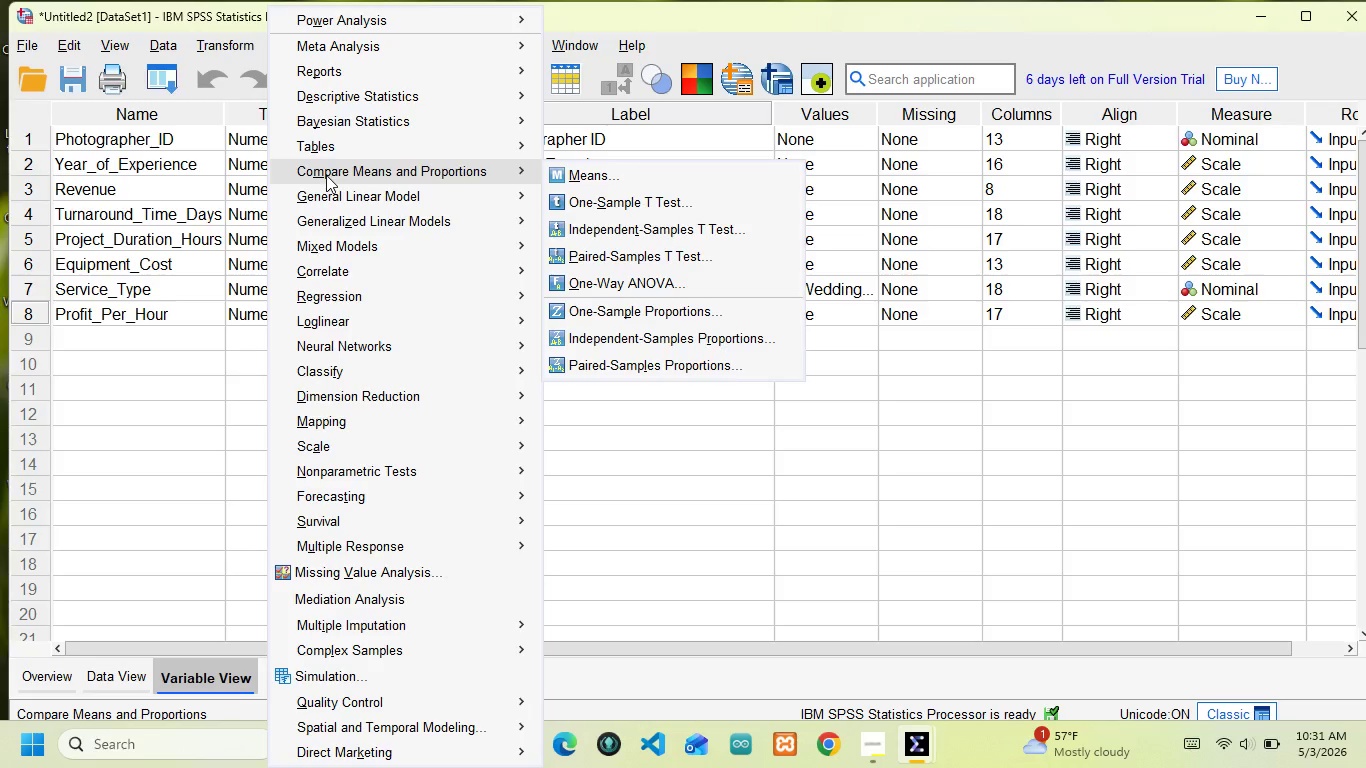 
left_click([601, 278])
 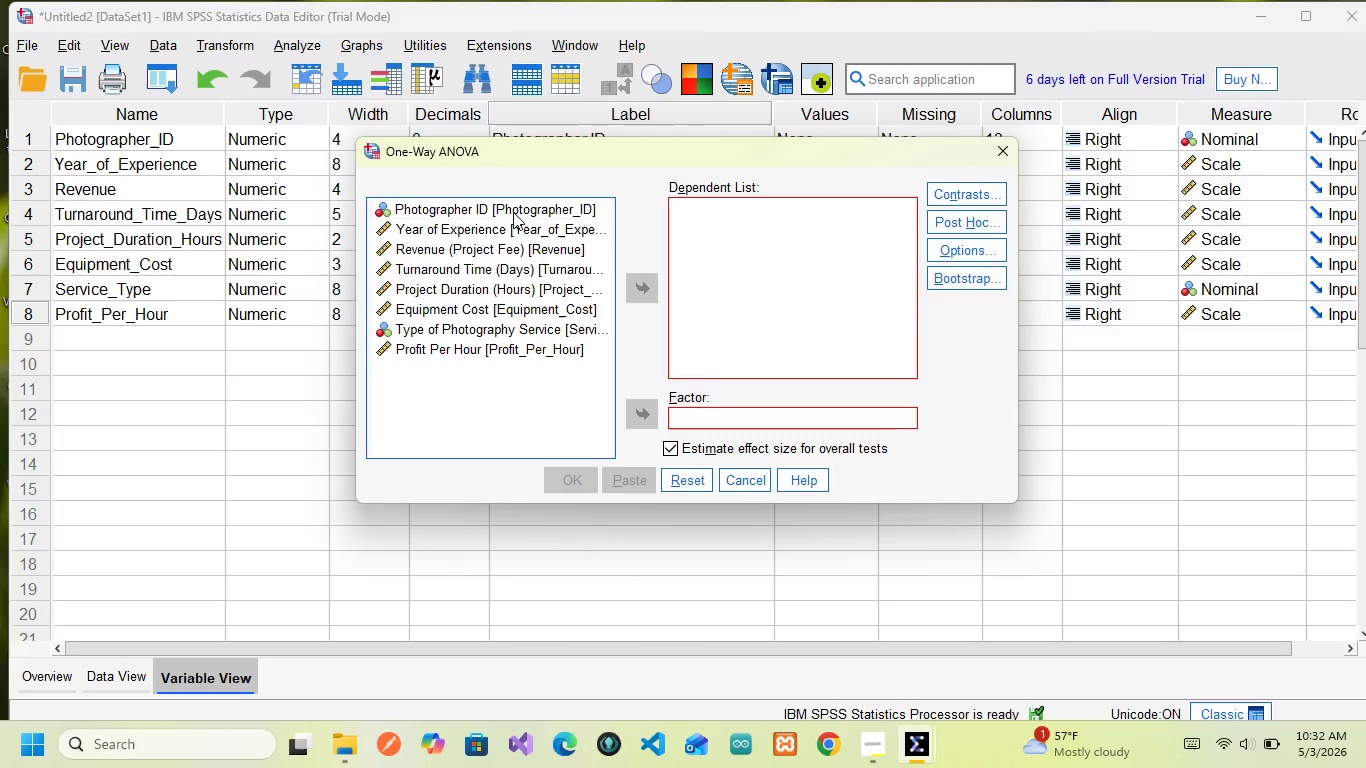 
wait(6.31)
 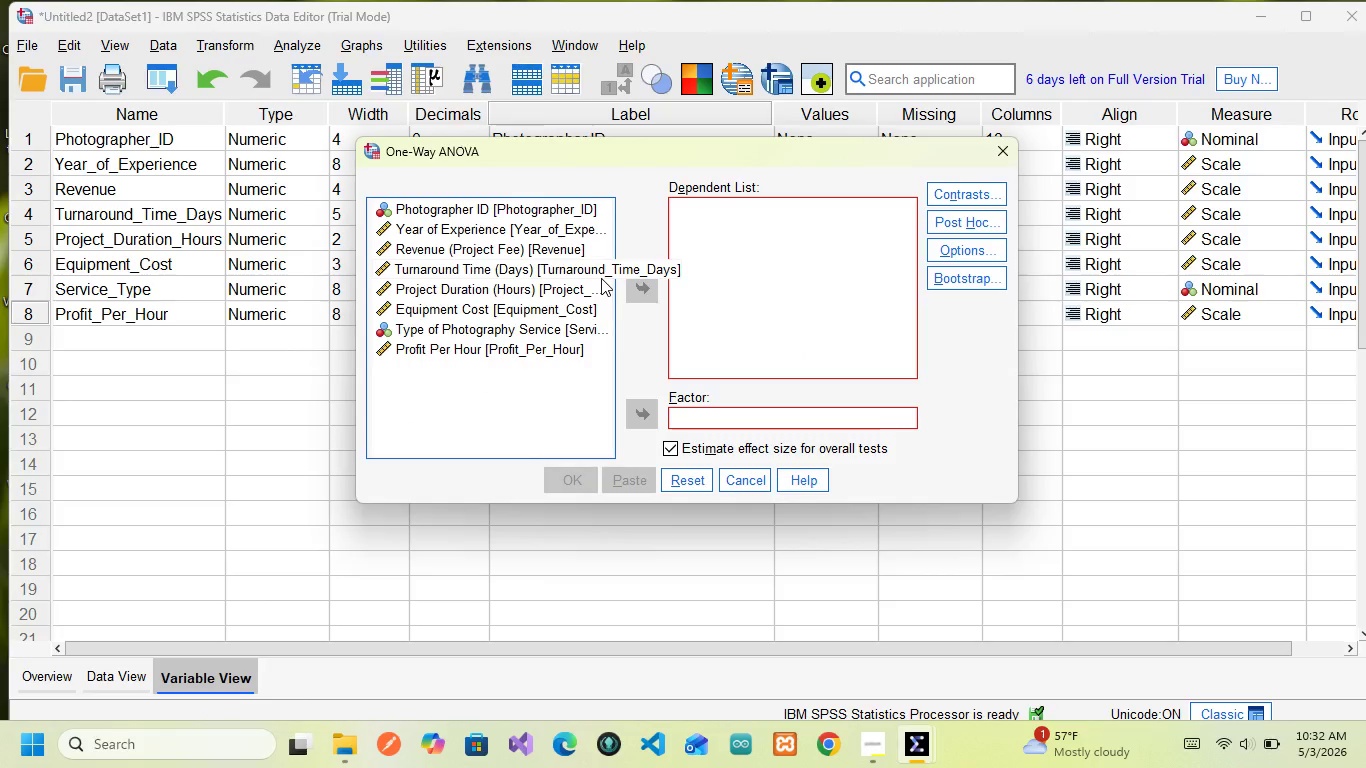 
left_click([518, 248])
 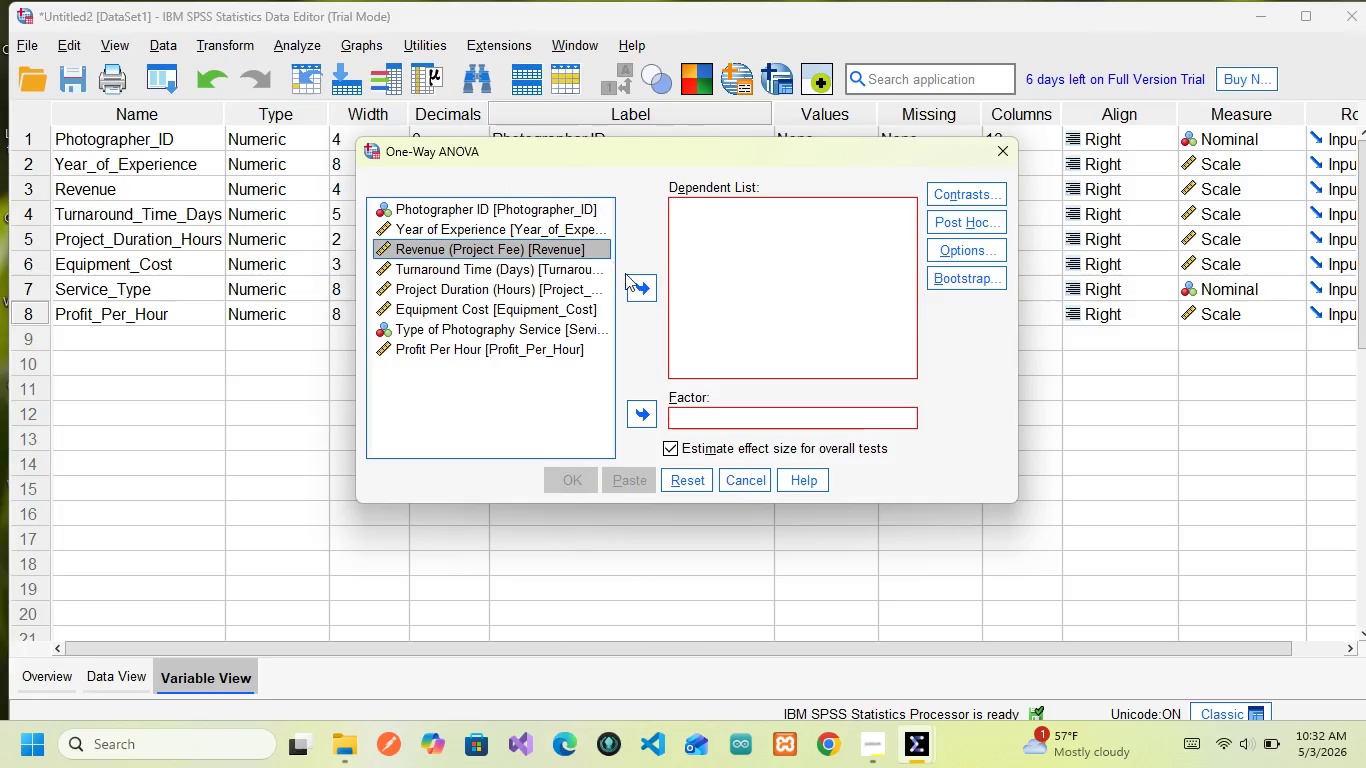 
left_click([637, 281])
 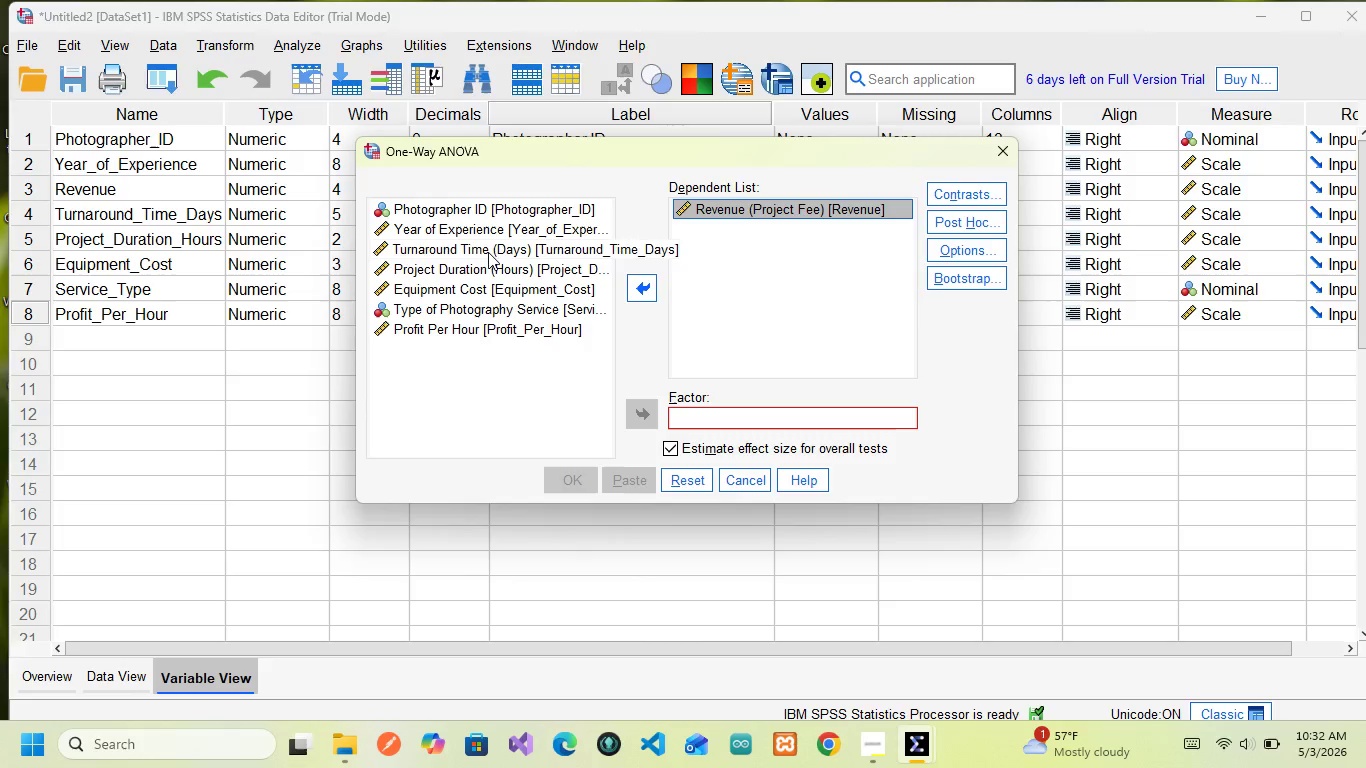 
wait(15.17)
 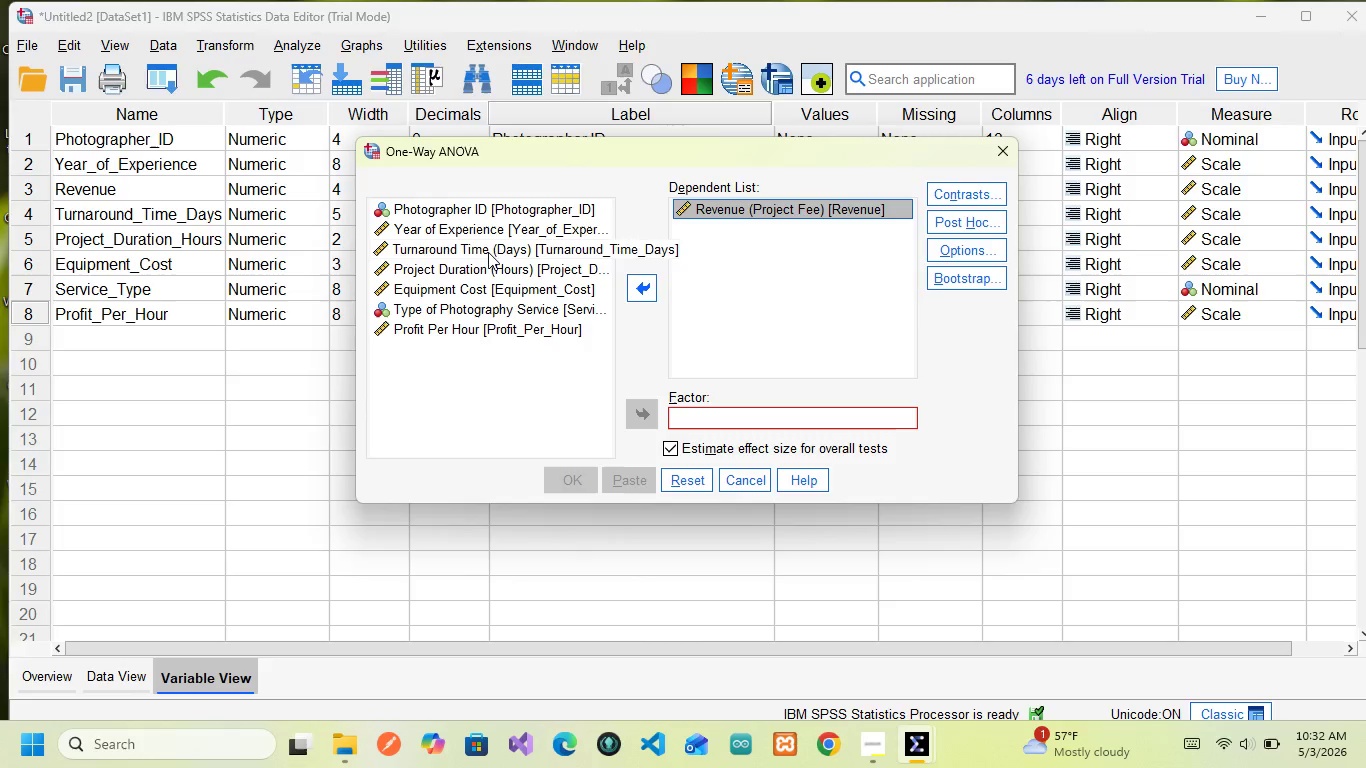 
left_click([492, 301])
 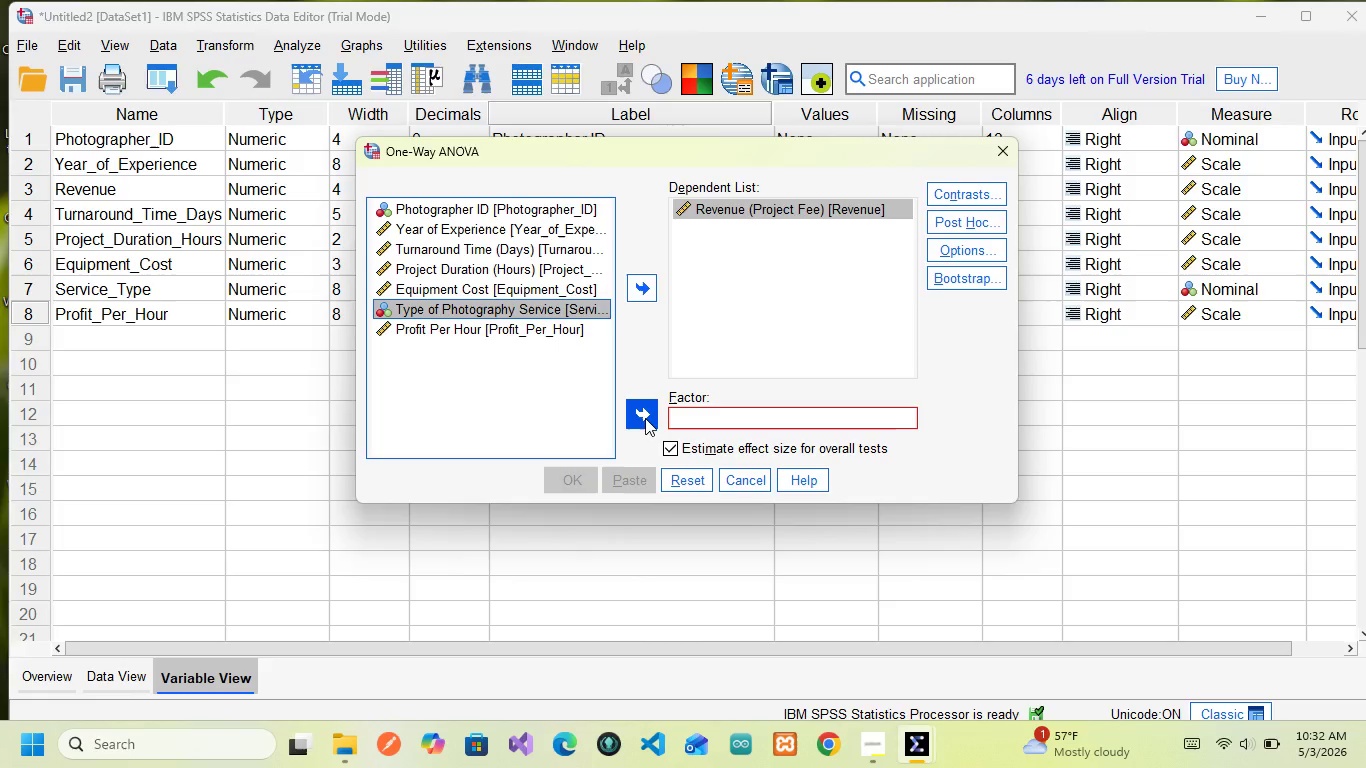 
left_click([645, 418])
 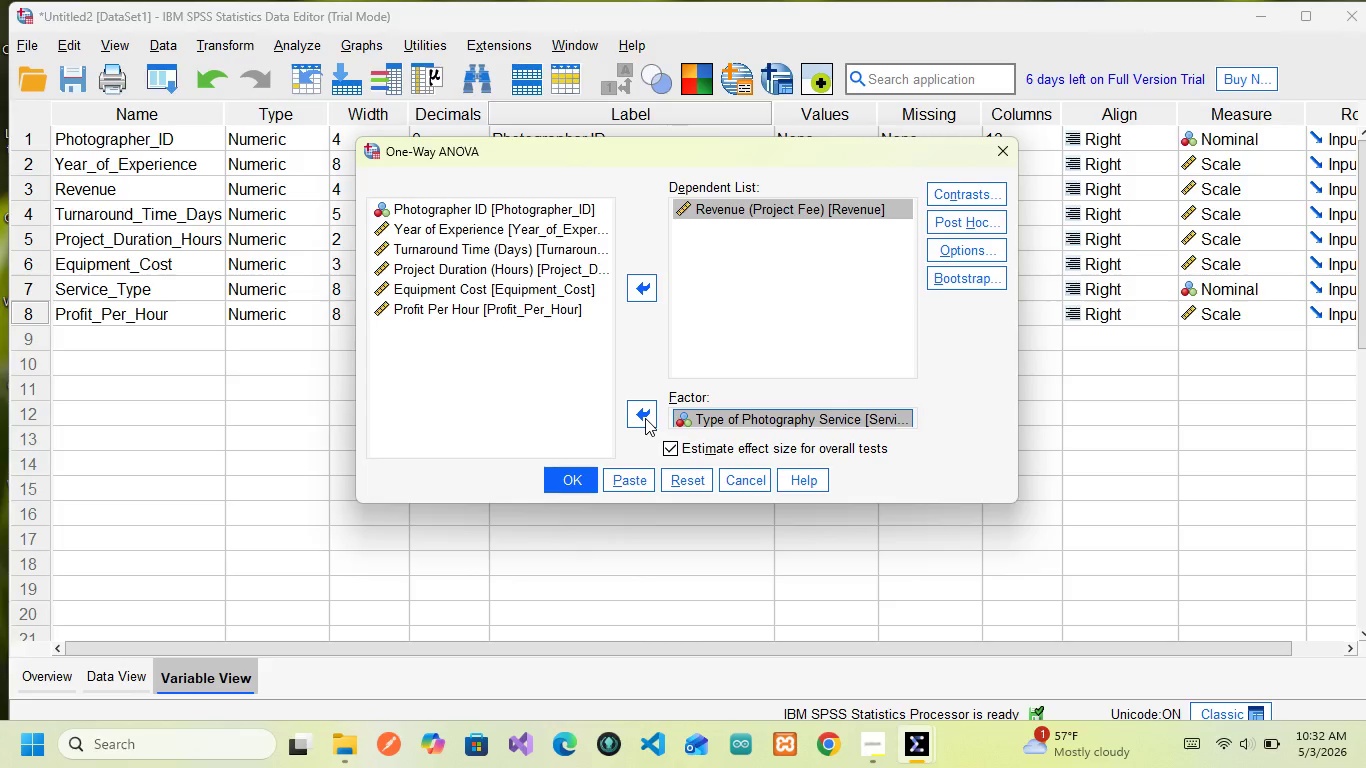 
wait(12.42)
 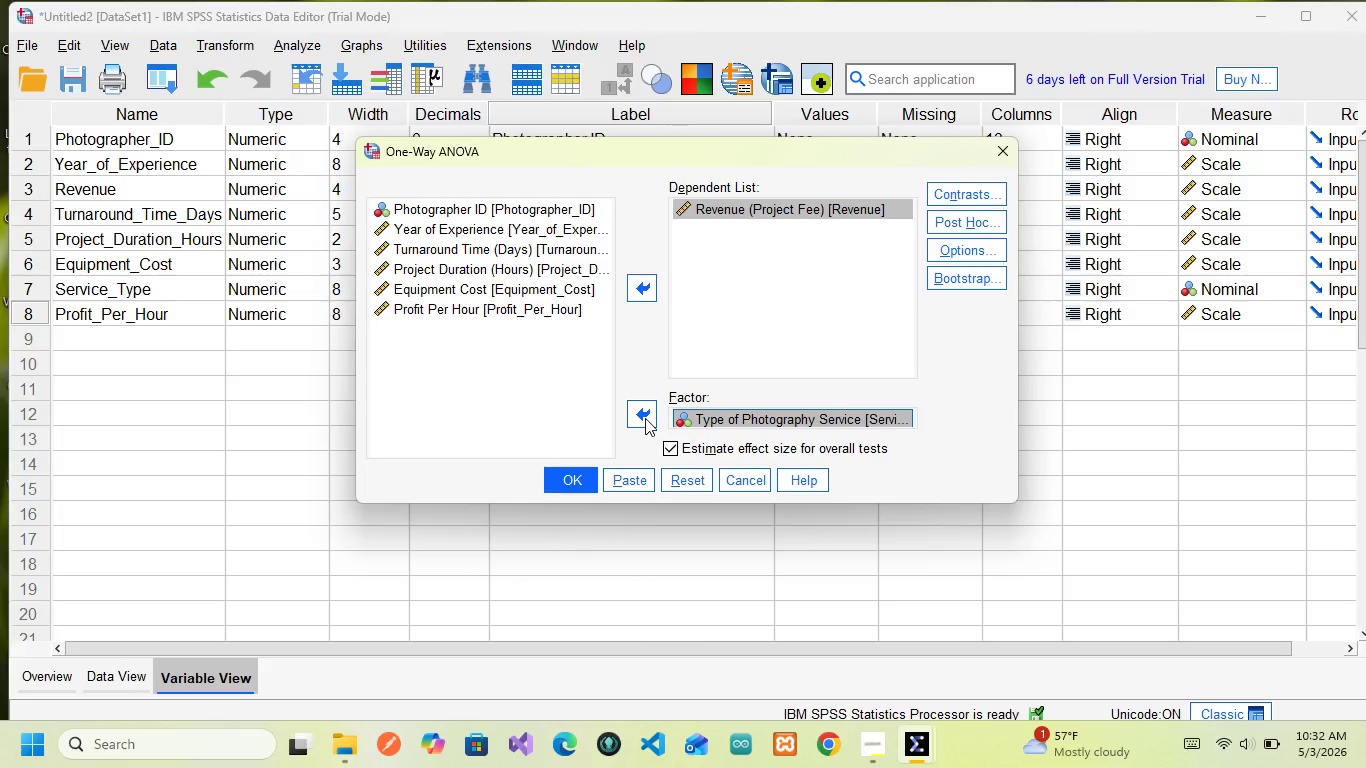 
left_click([958, 244])
 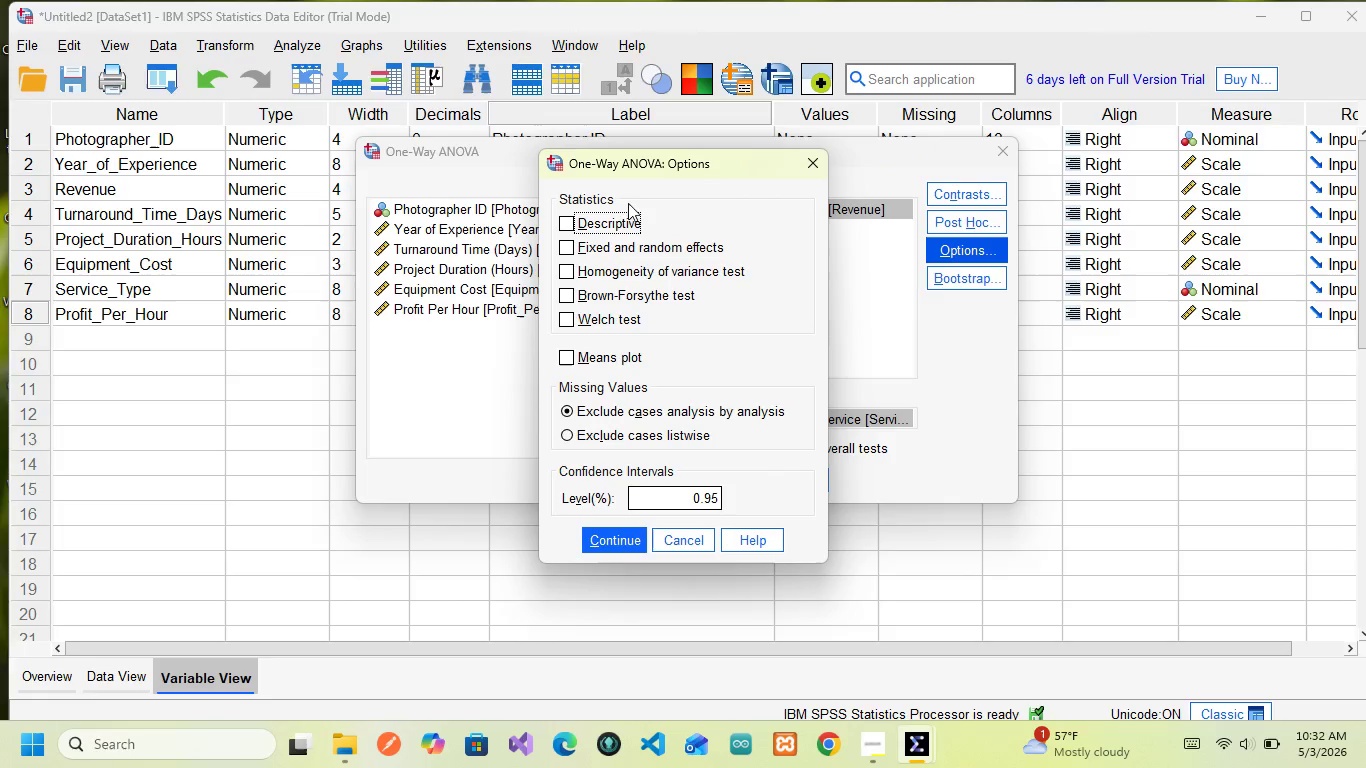 
left_click([561, 221])
 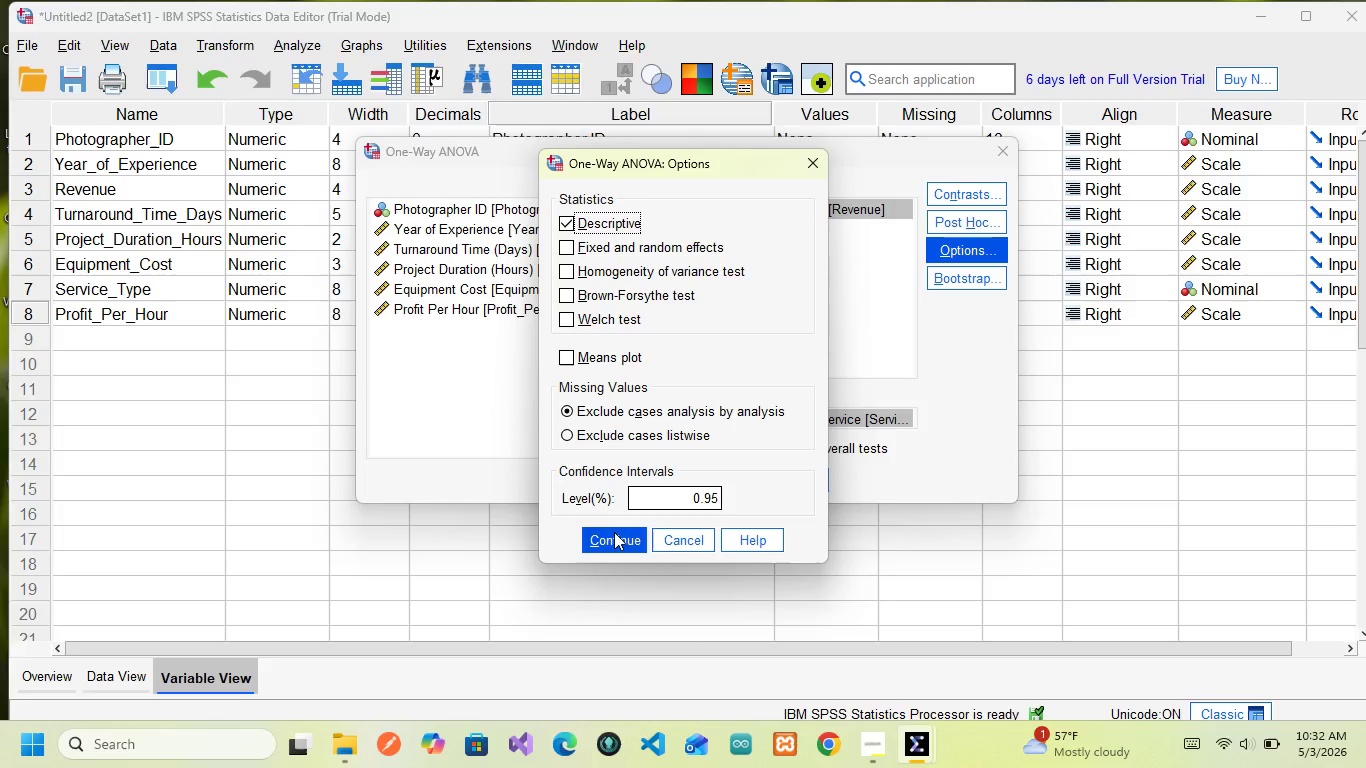 
wait(7.58)
 